 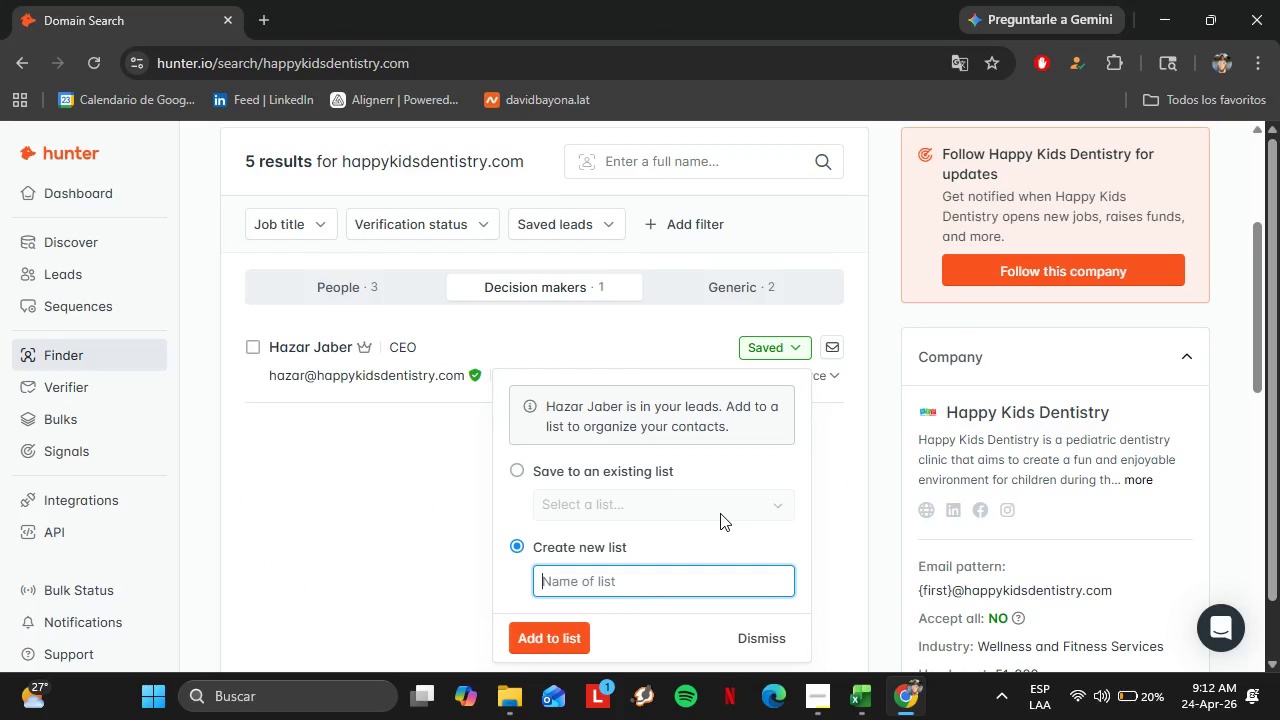 
key(Control+V)
 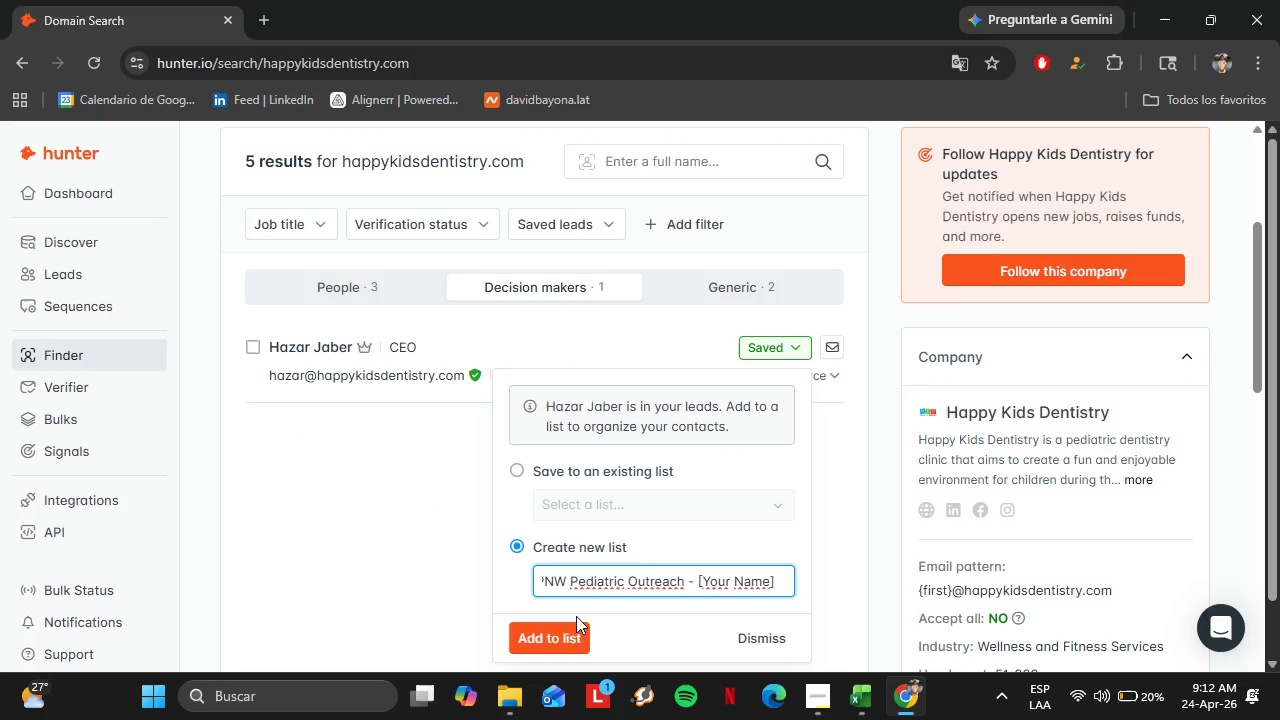 
left_click([552, 634])
 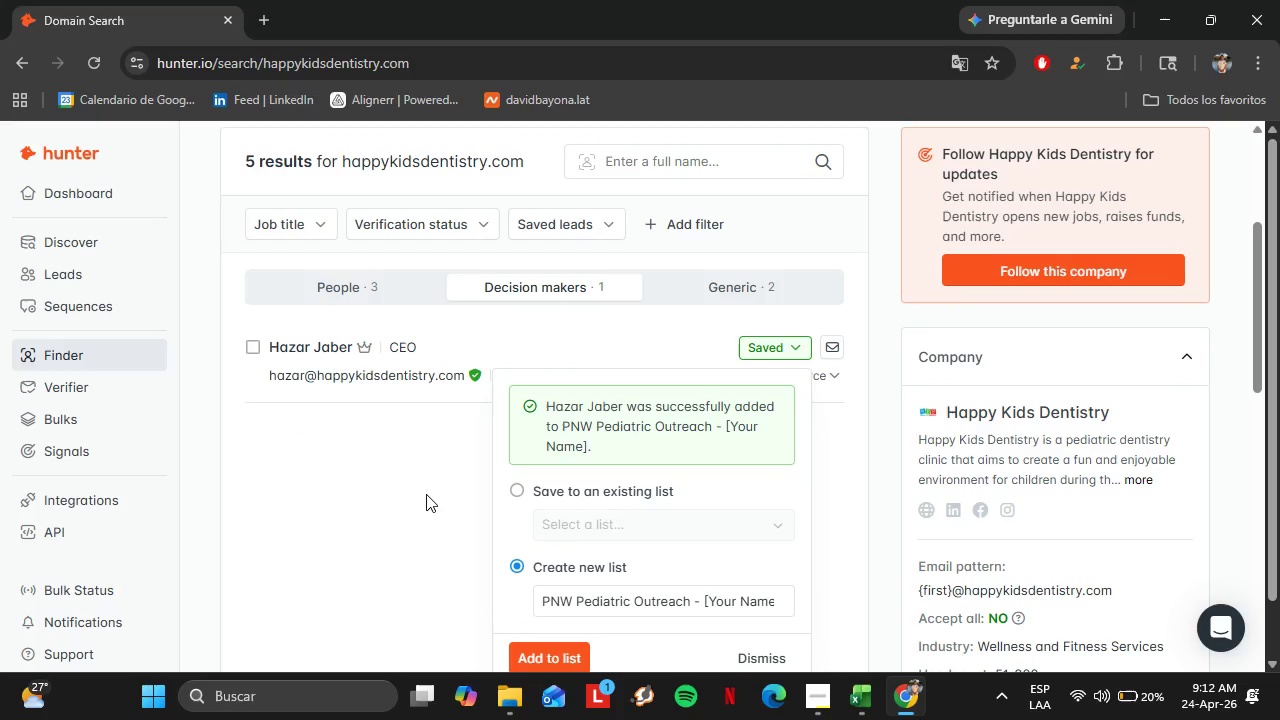 
left_click([426, 494])
 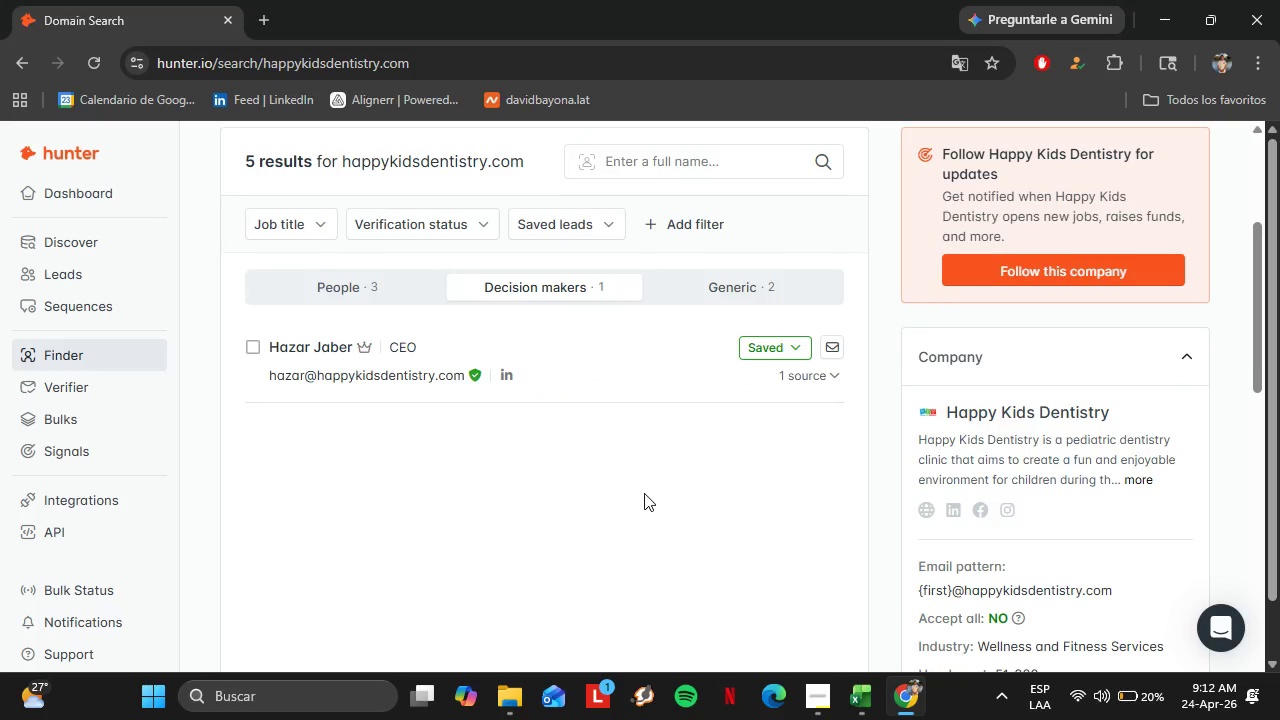 
scroll: coordinate [551, 447], scroll_direction: up, amount: 5.0
 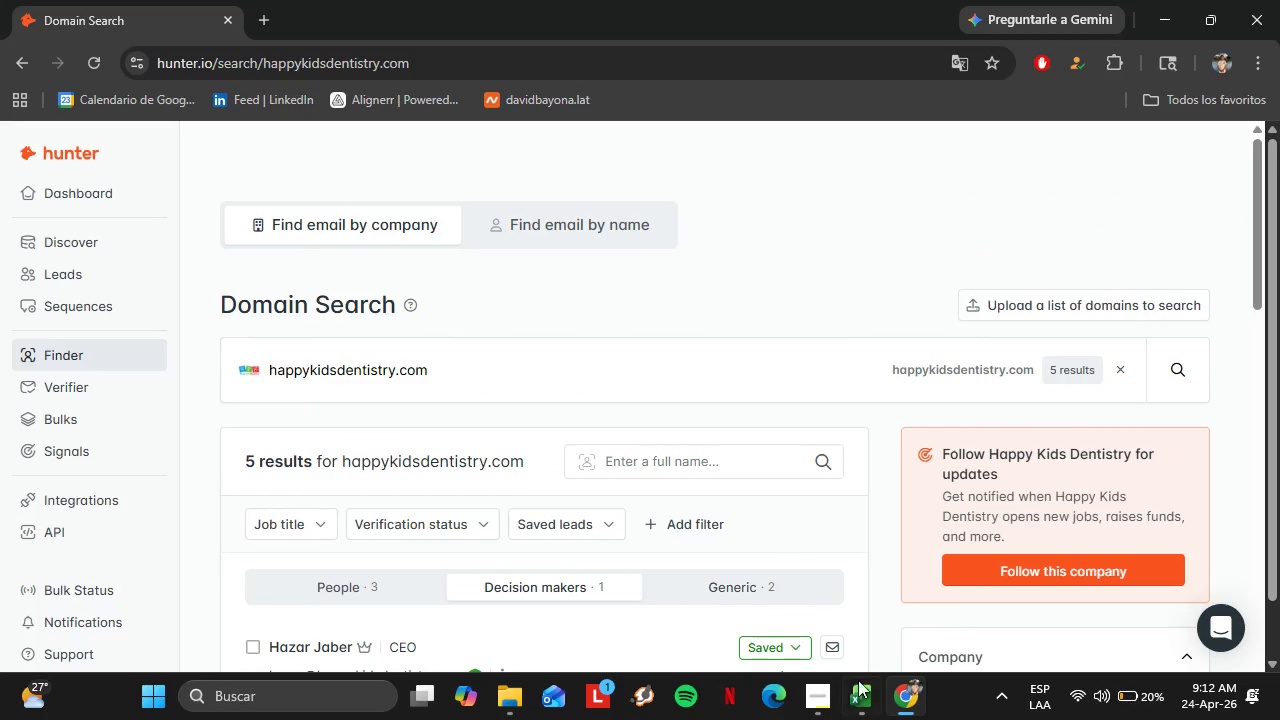 
left_click([861, 697])
 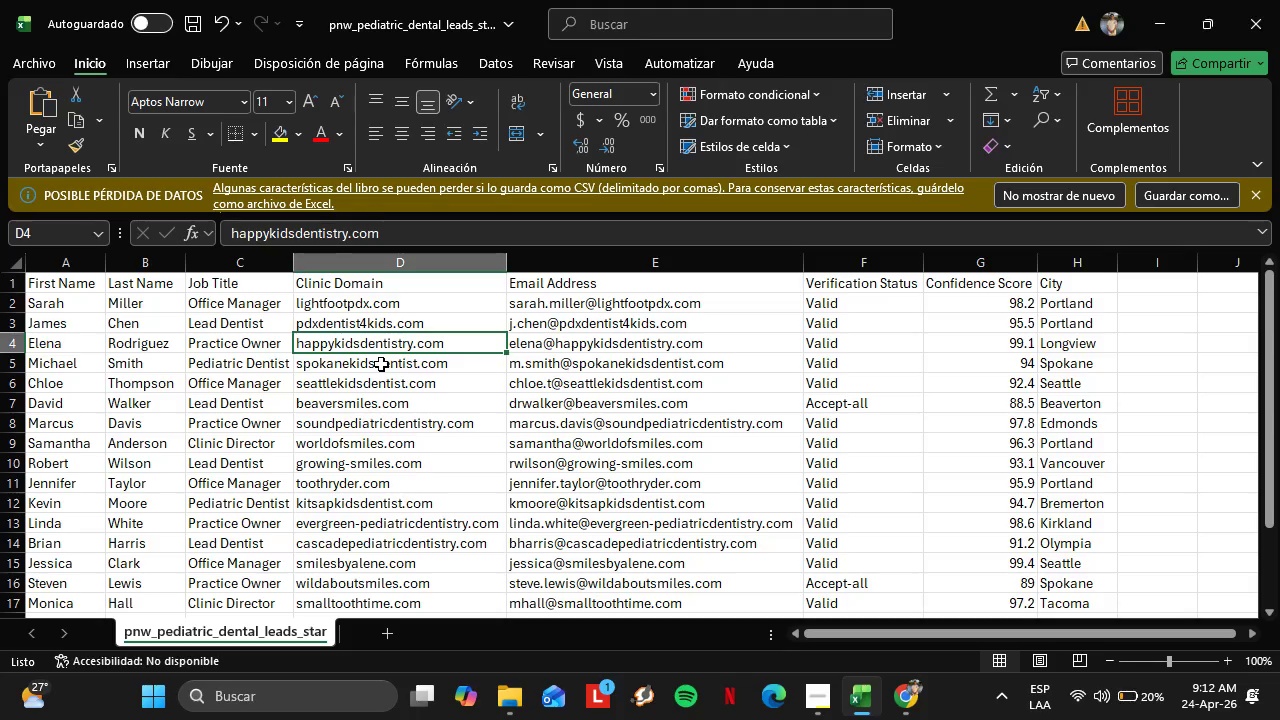 
left_click([381, 363])
 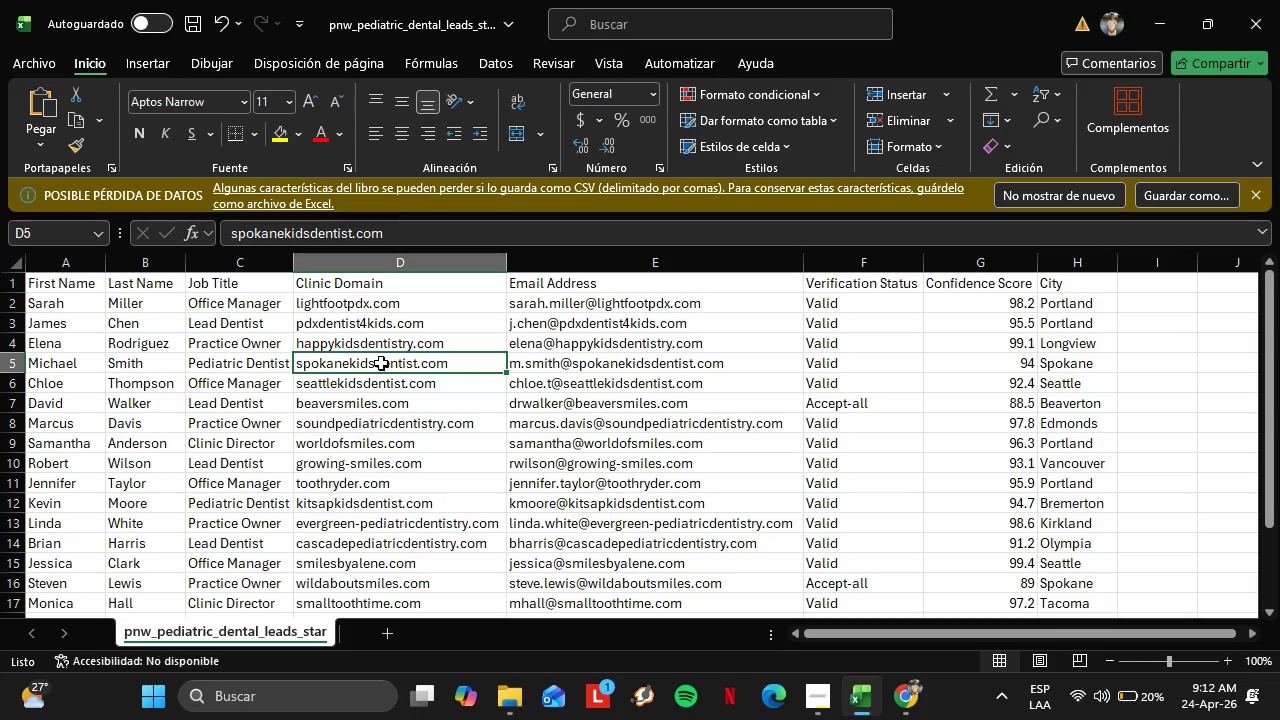 
key(Control+C)
 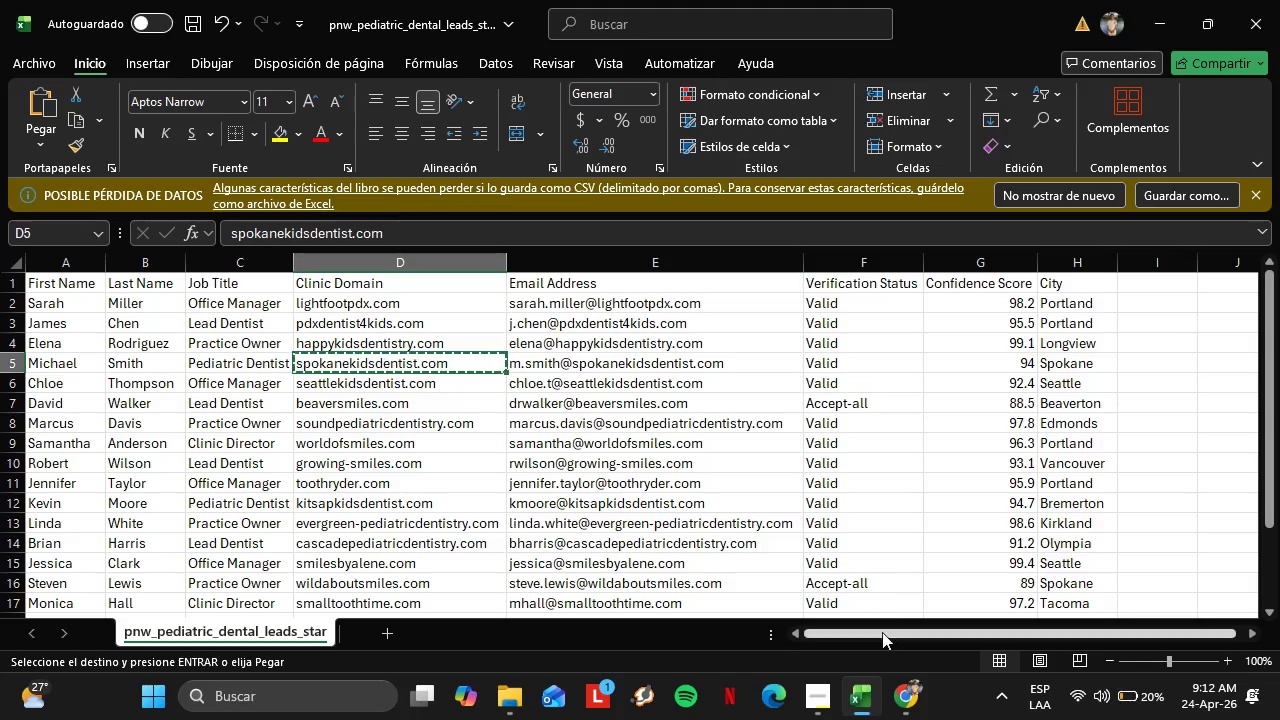 
left_click([882, 691])
 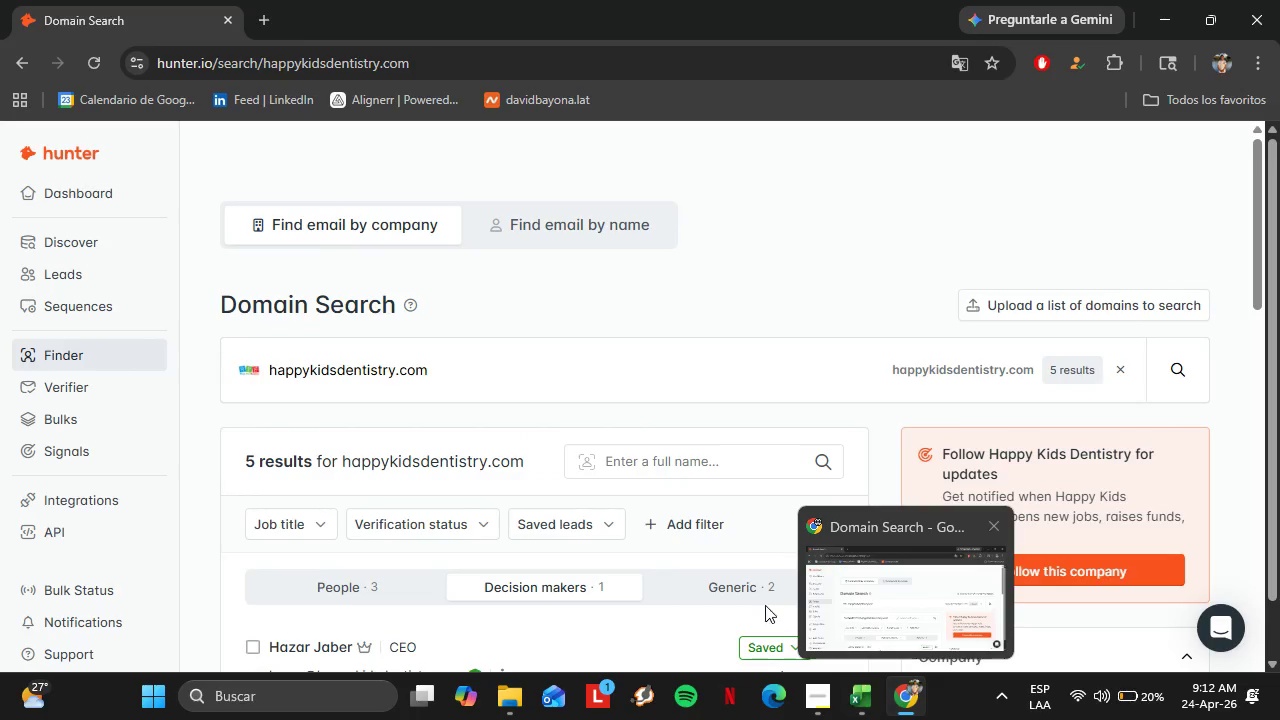 
scroll: coordinate [351, 466], scroll_direction: down, amount: 2.0
 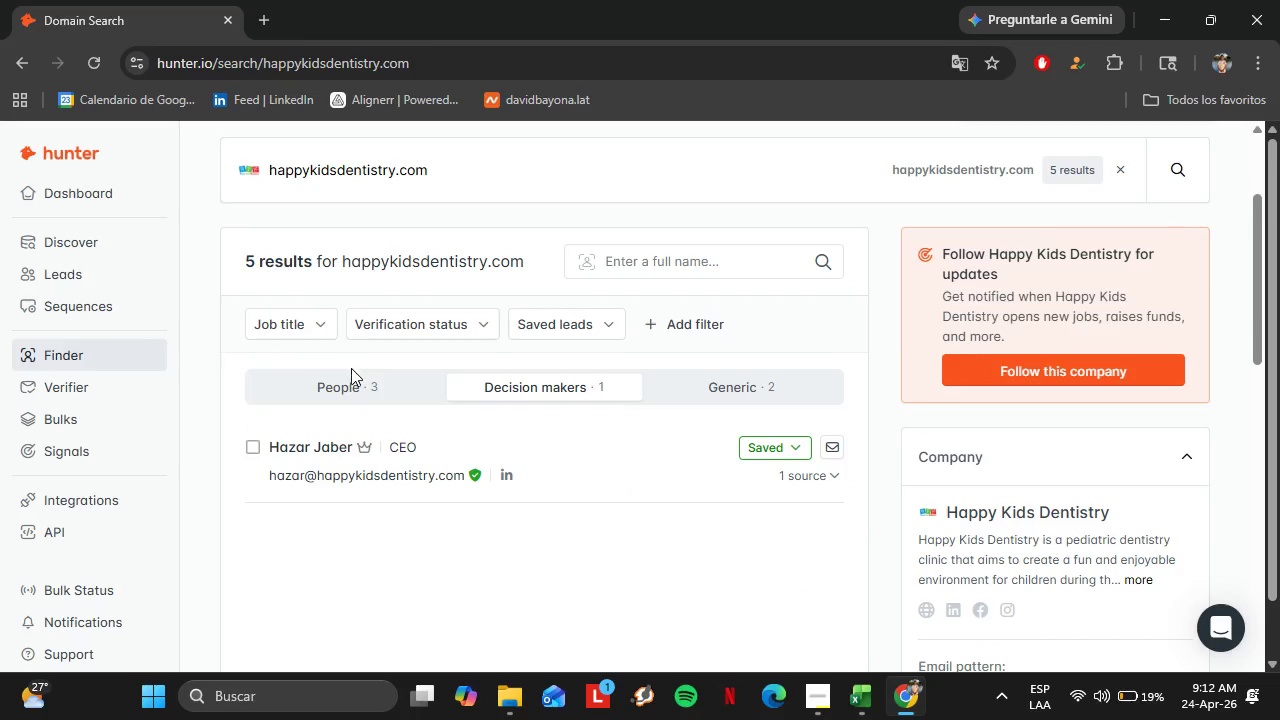 
double_click([352, 378])
 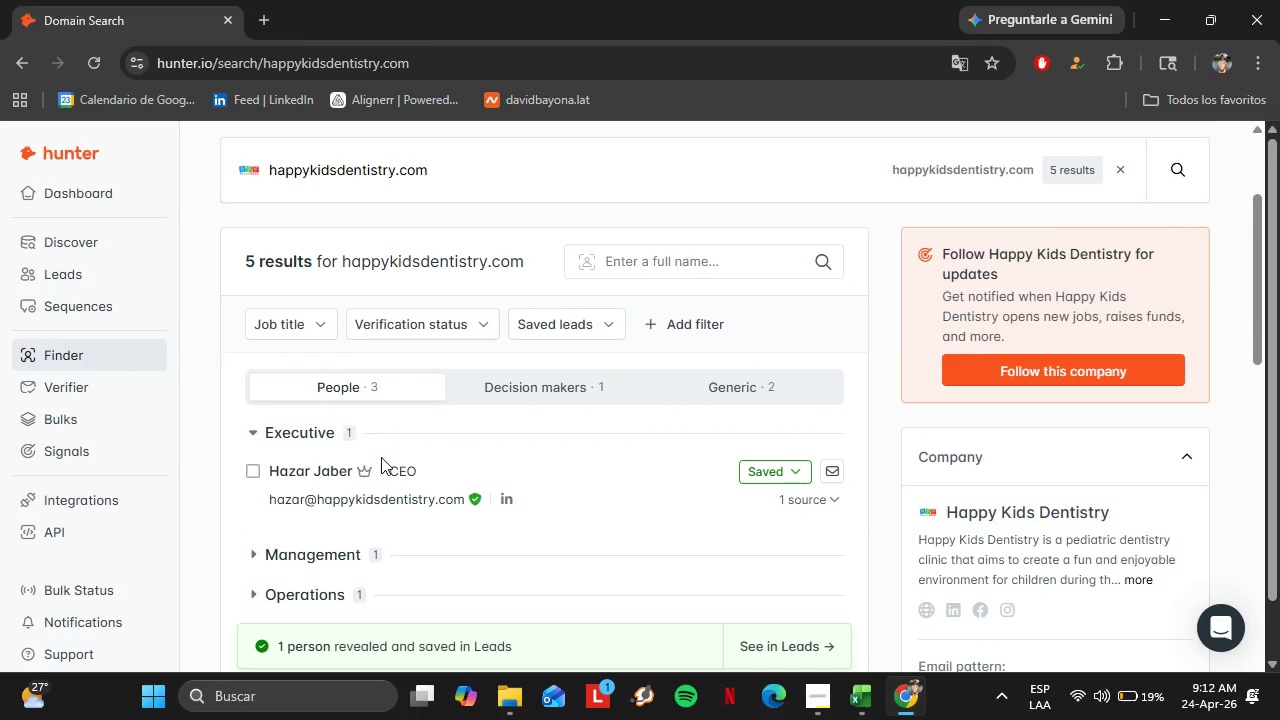 
scroll: coordinate [383, 468], scroll_direction: down, amount: 2.0
 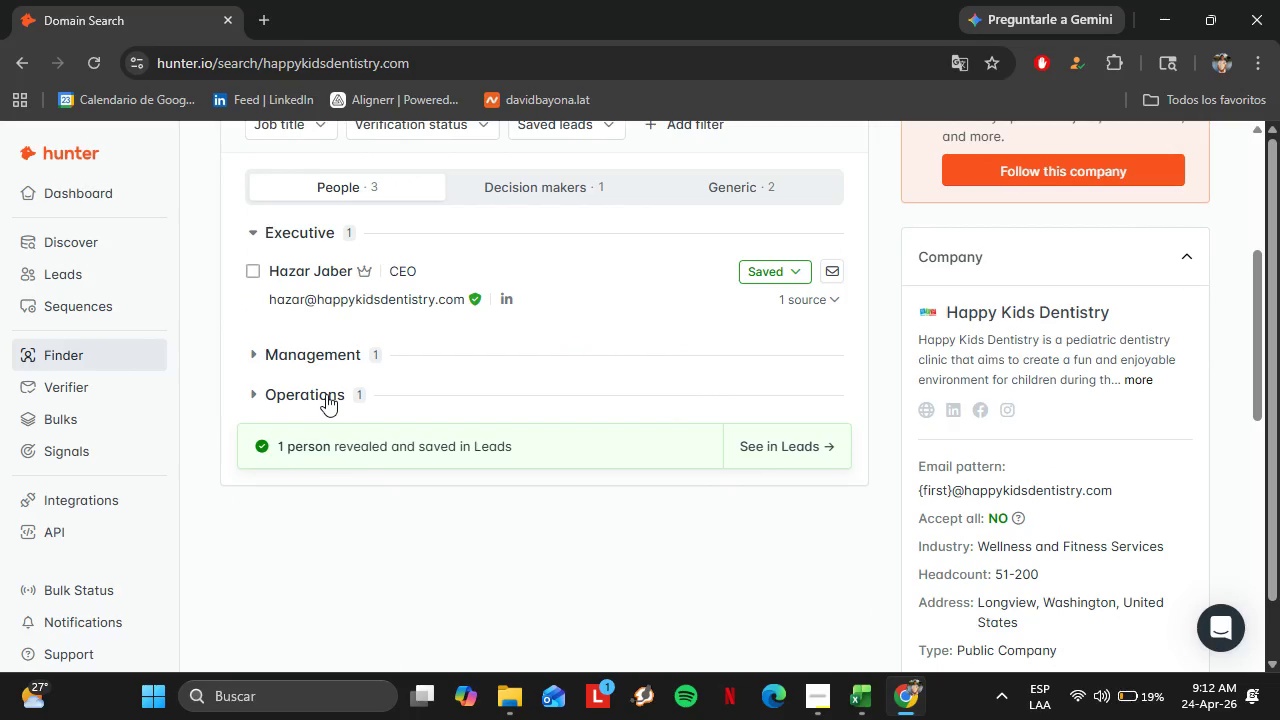 
left_click([326, 394])
 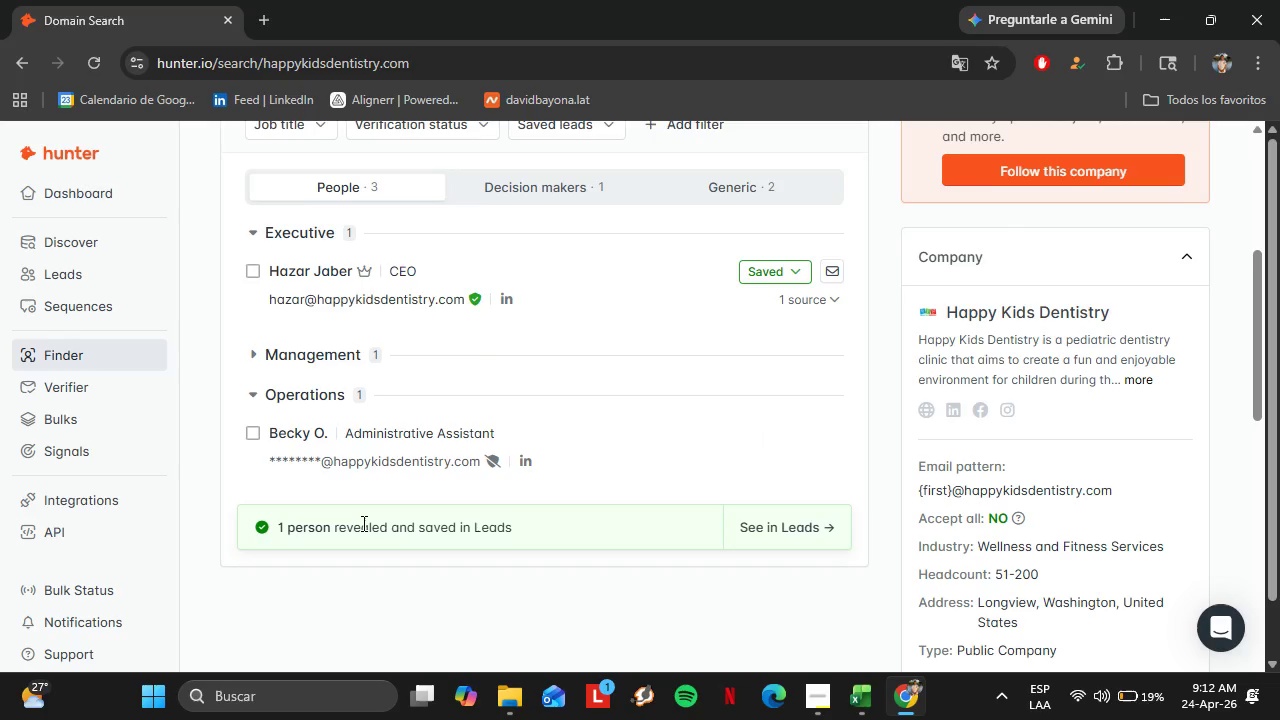 
scroll: coordinate [470, 336], scroll_direction: up, amount: 2.0
 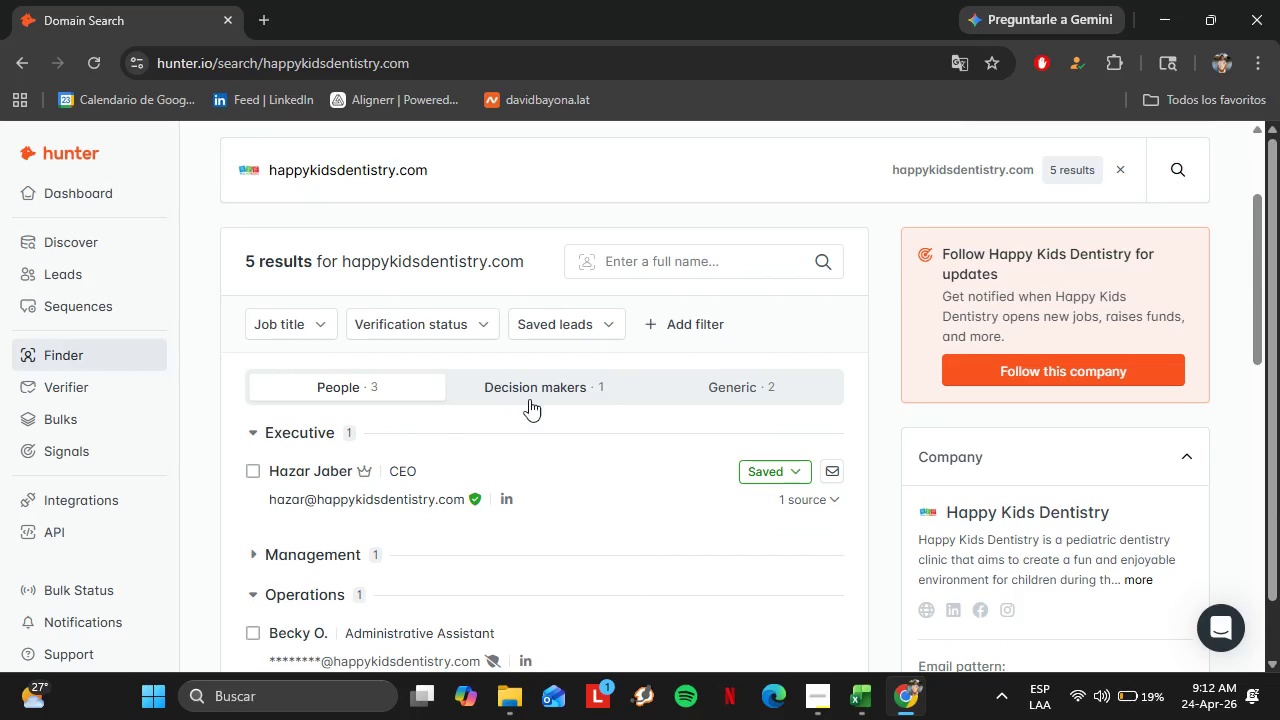 
scroll: coordinate [447, 443], scroll_direction: down, amount: 2.0
 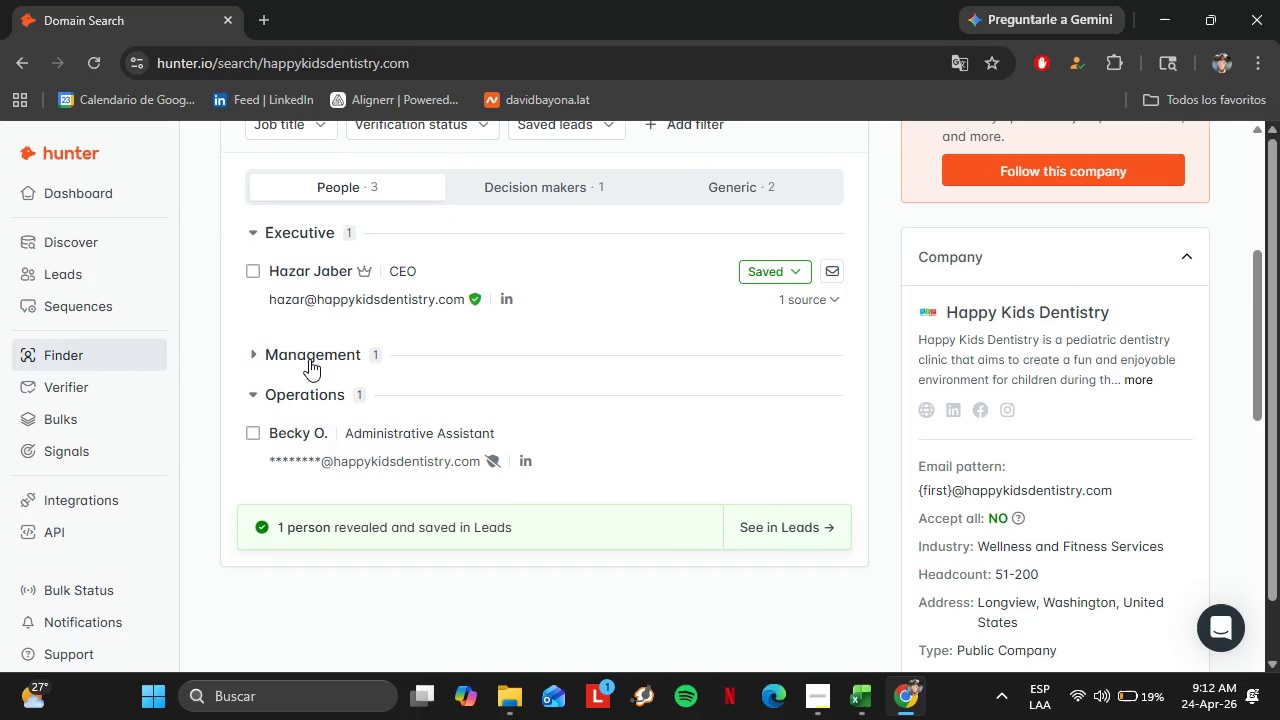 
left_click([309, 358])
 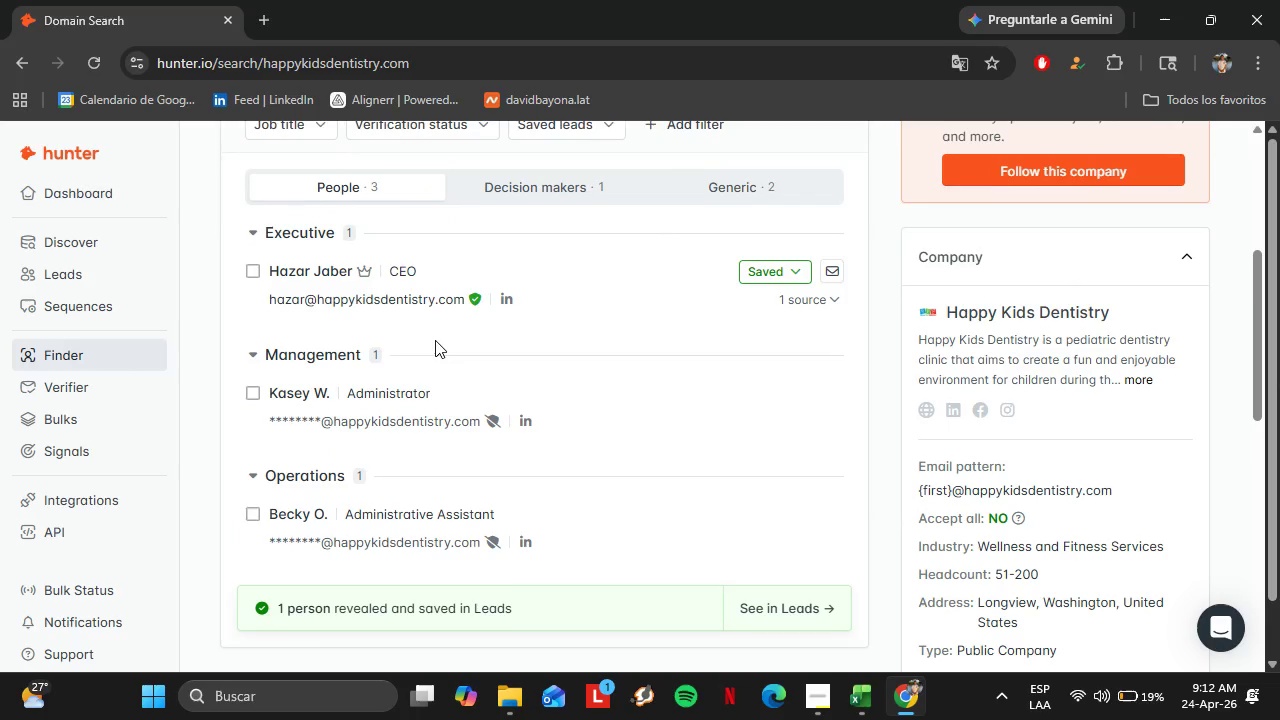 
scroll: coordinate [436, 335], scroll_direction: up, amount: 4.0
 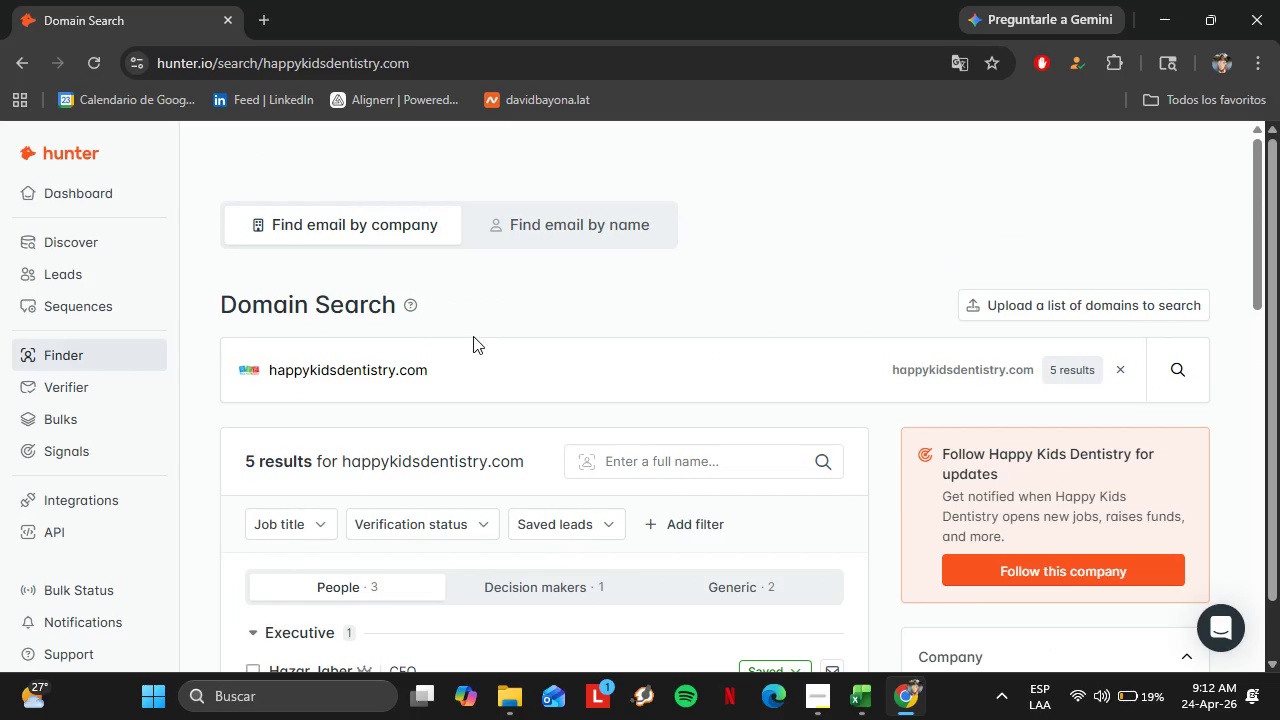 
left_click_drag(start_coordinate=[477, 352], to_coordinate=[200, 344])
 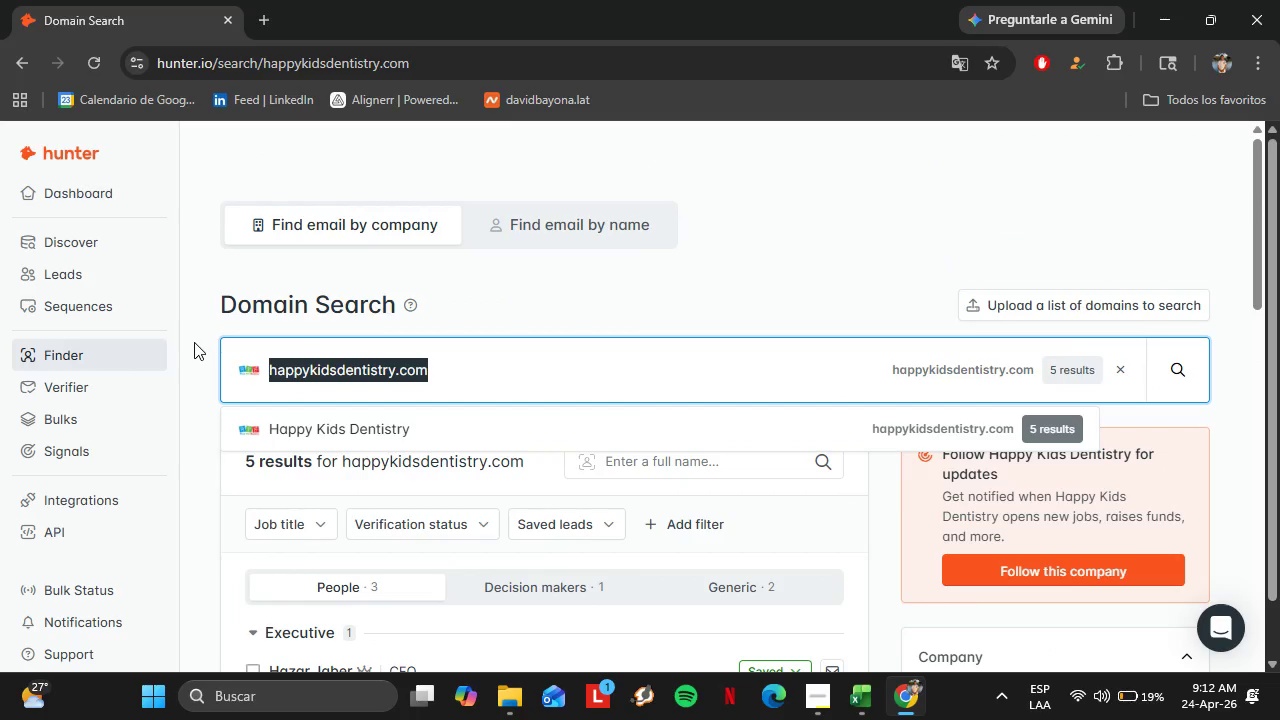 
key(Control+V)
 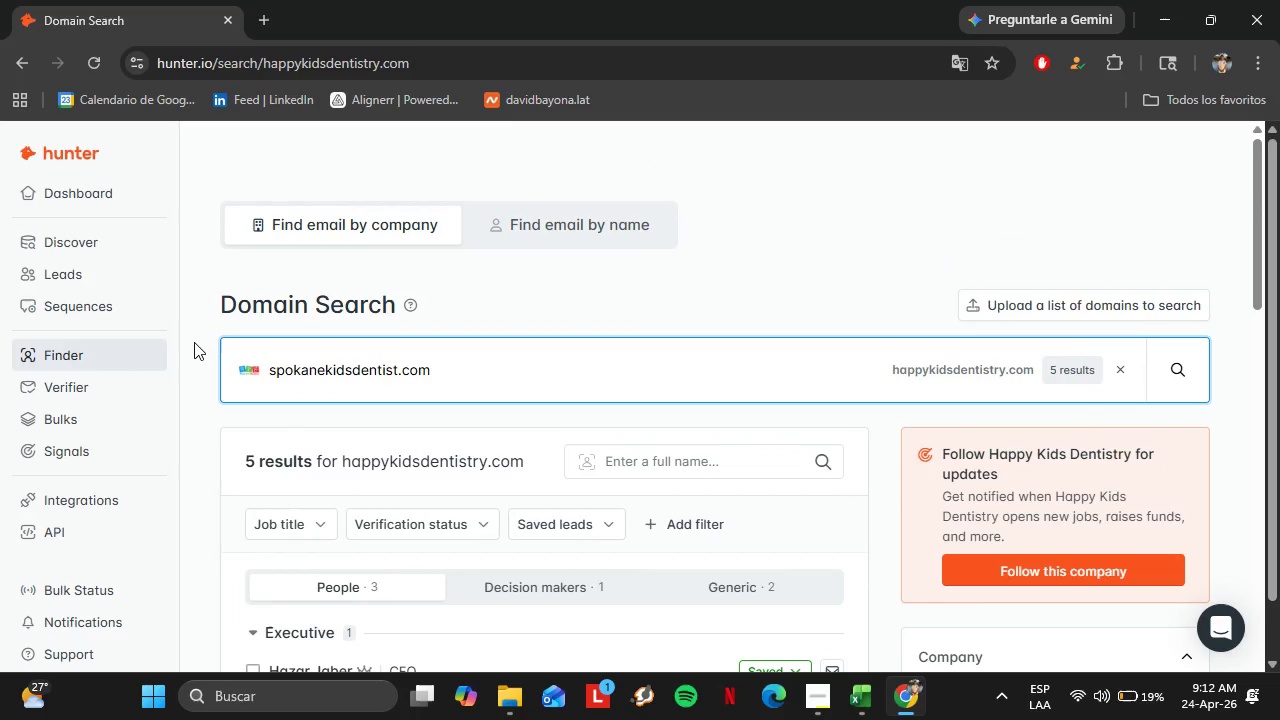 
key(Enter)
 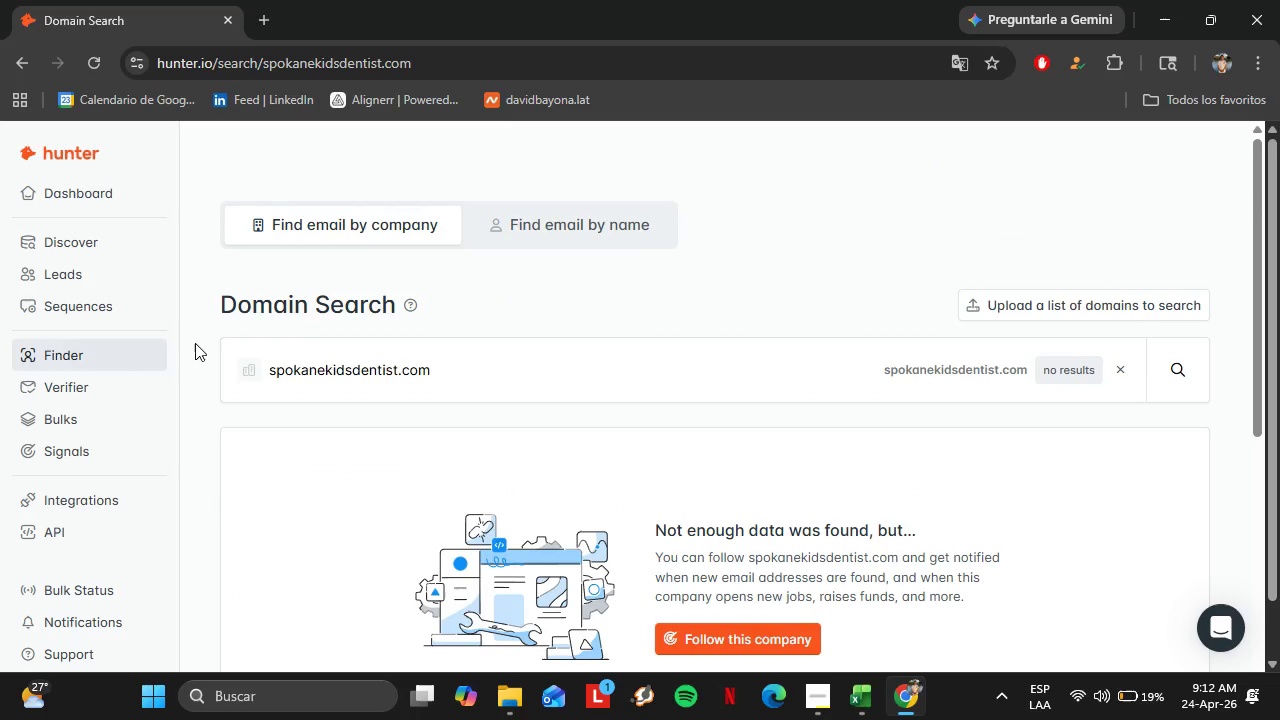 
scroll: coordinate [876, 716], scroll_direction: down, amount: 2.0
 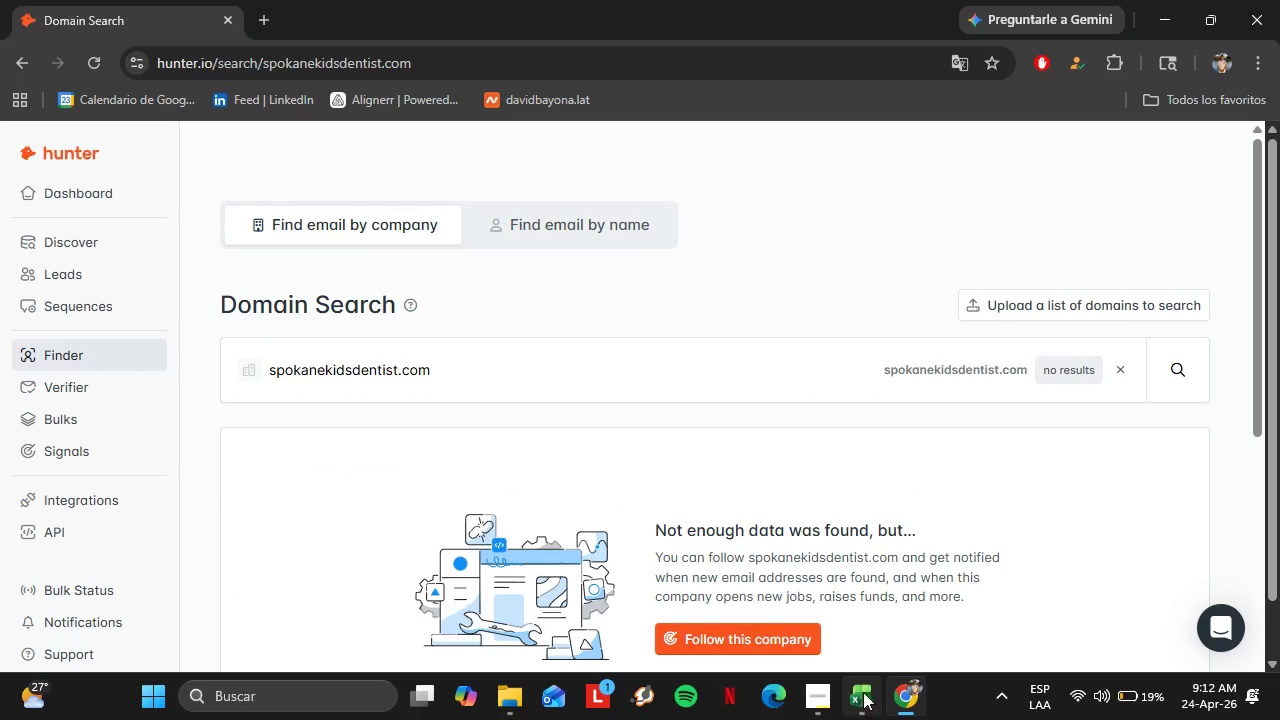 
left_click([863, 692])
 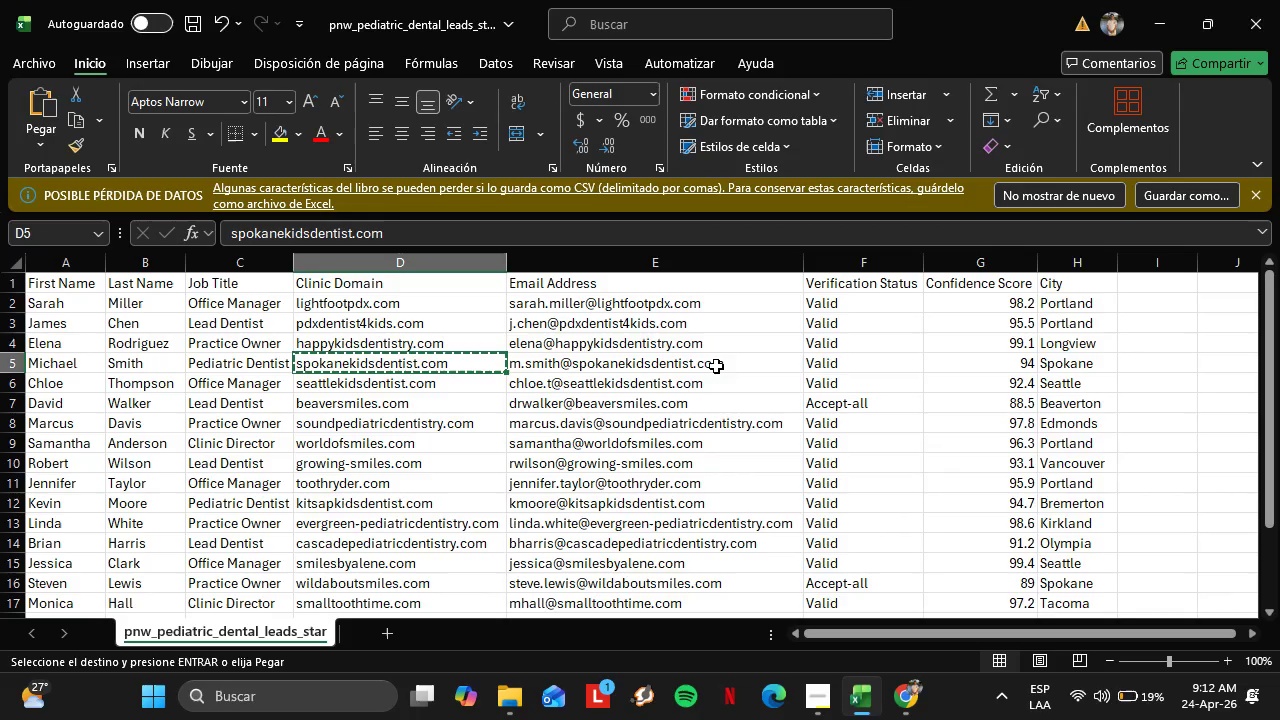 
key(Shift+ShiftLeft)
 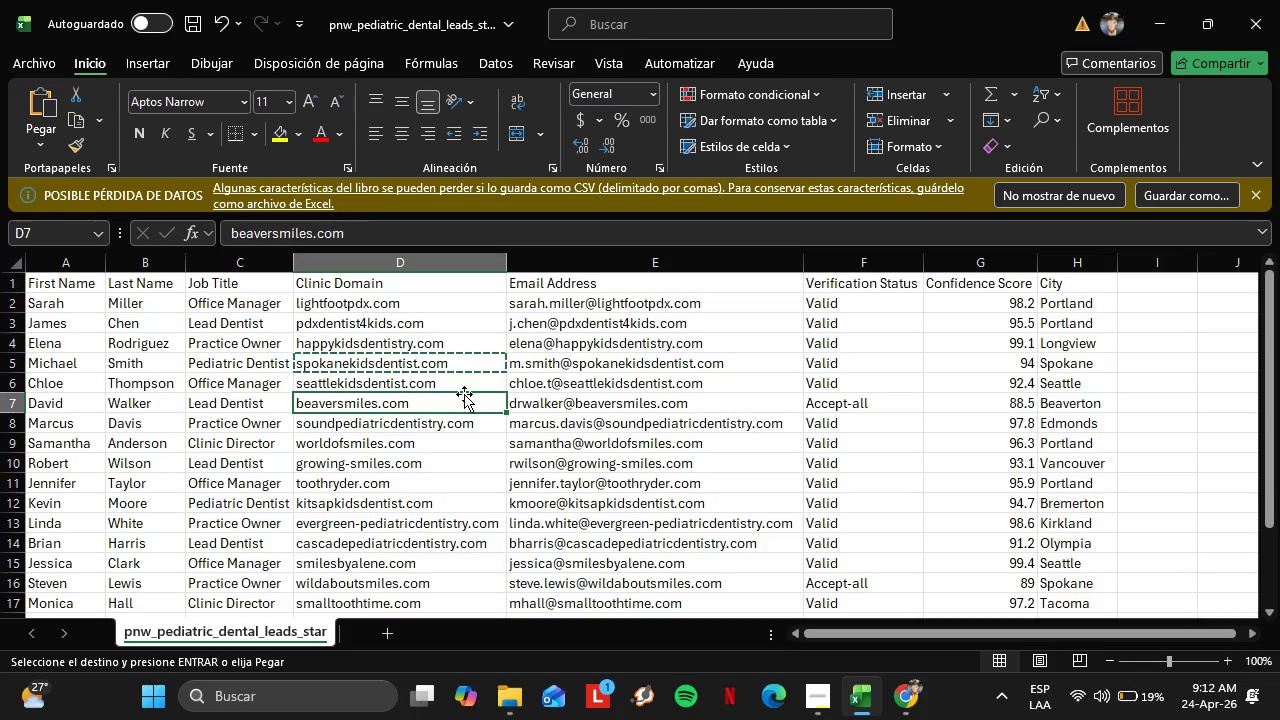 
double_click([453, 386])
 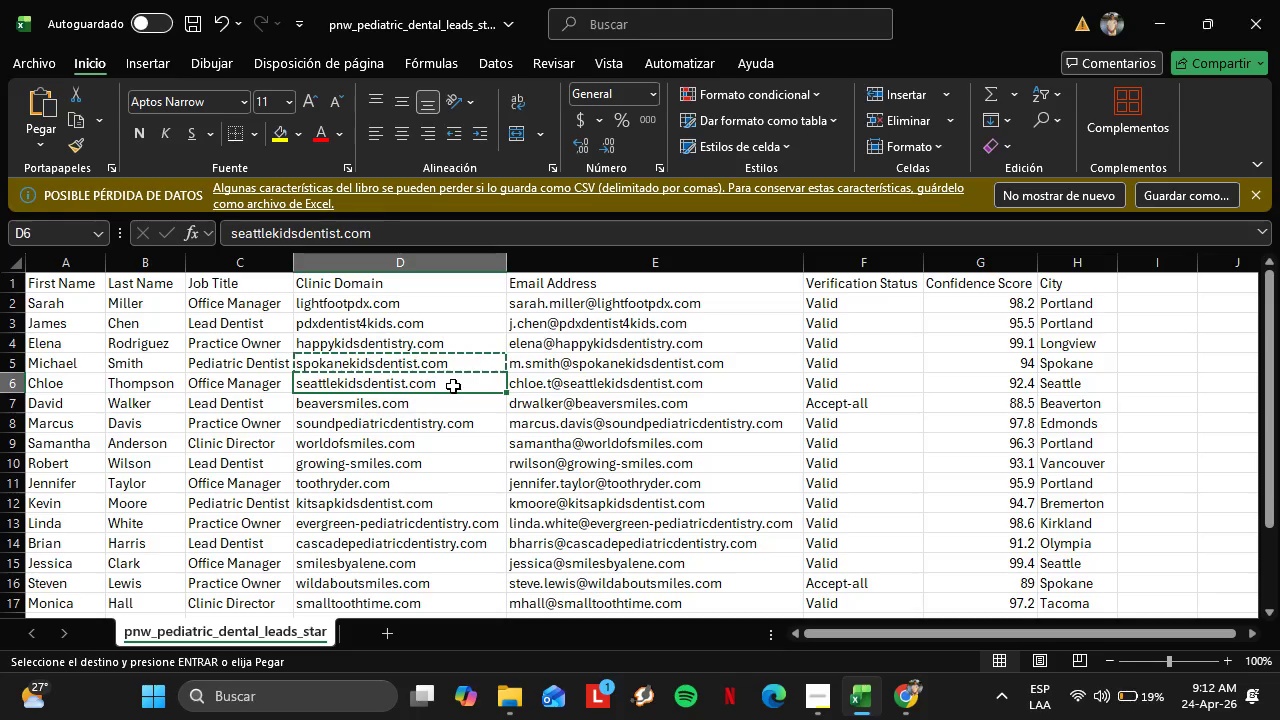 
key(Control+C)
 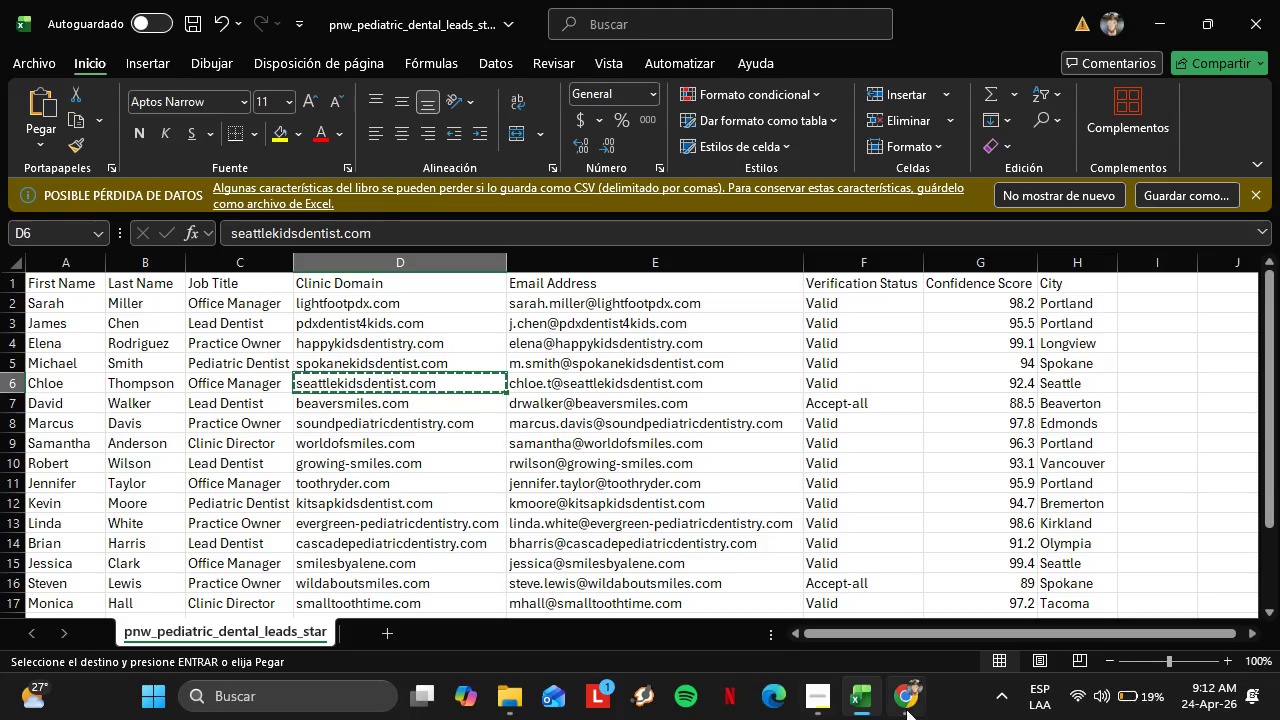 
left_click([906, 707])
 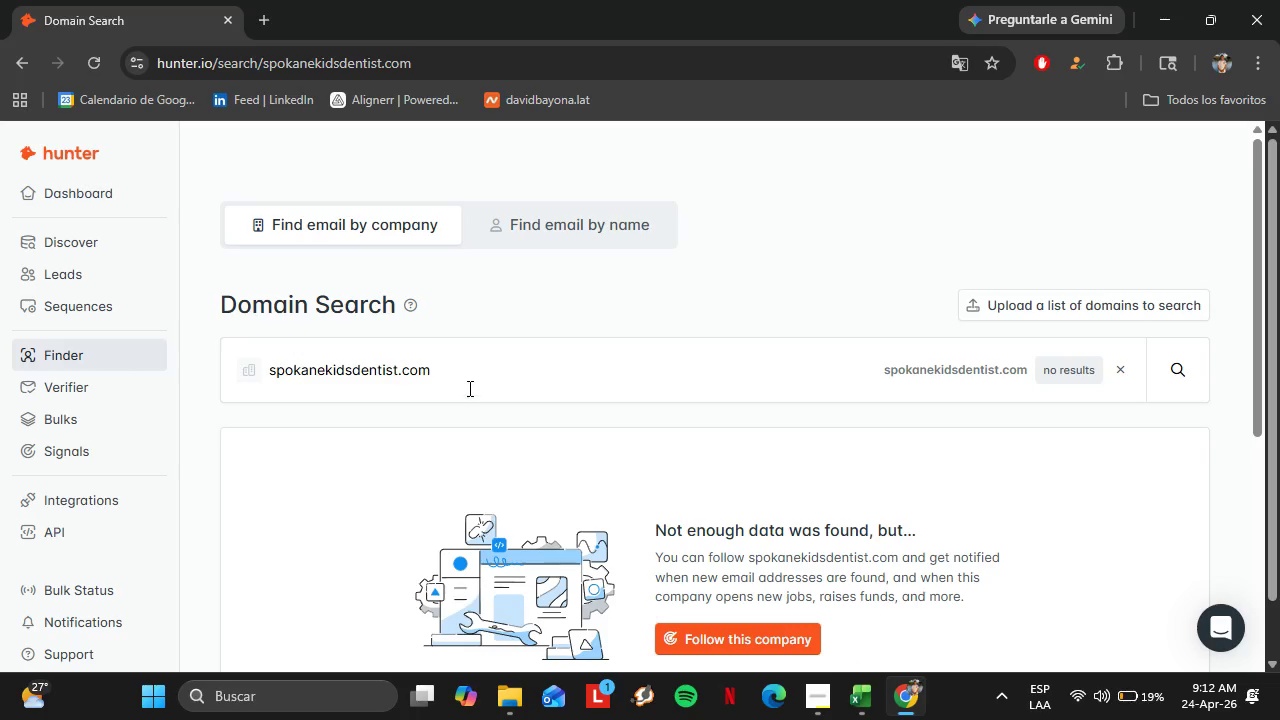 
left_click_drag(start_coordinate=[468, 387], to_coordinate=[216, 392])
 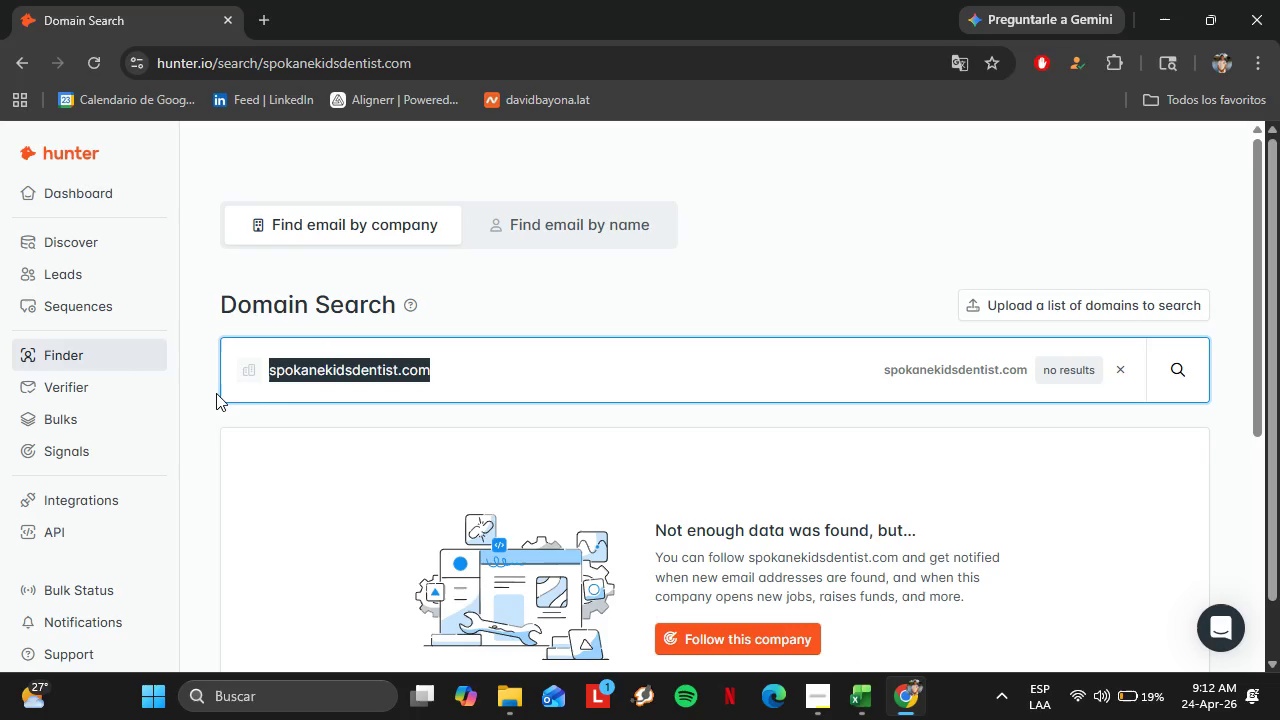 
key(Control+V)
 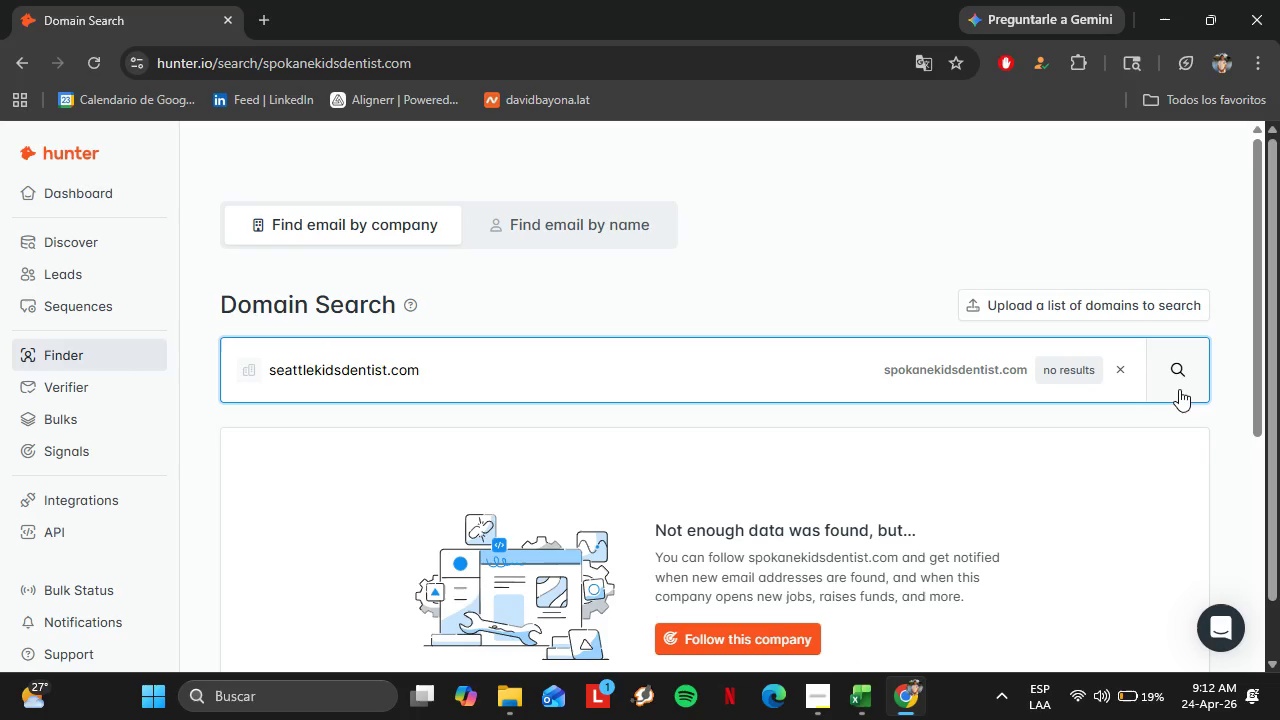 
left_click([1181, 381])
 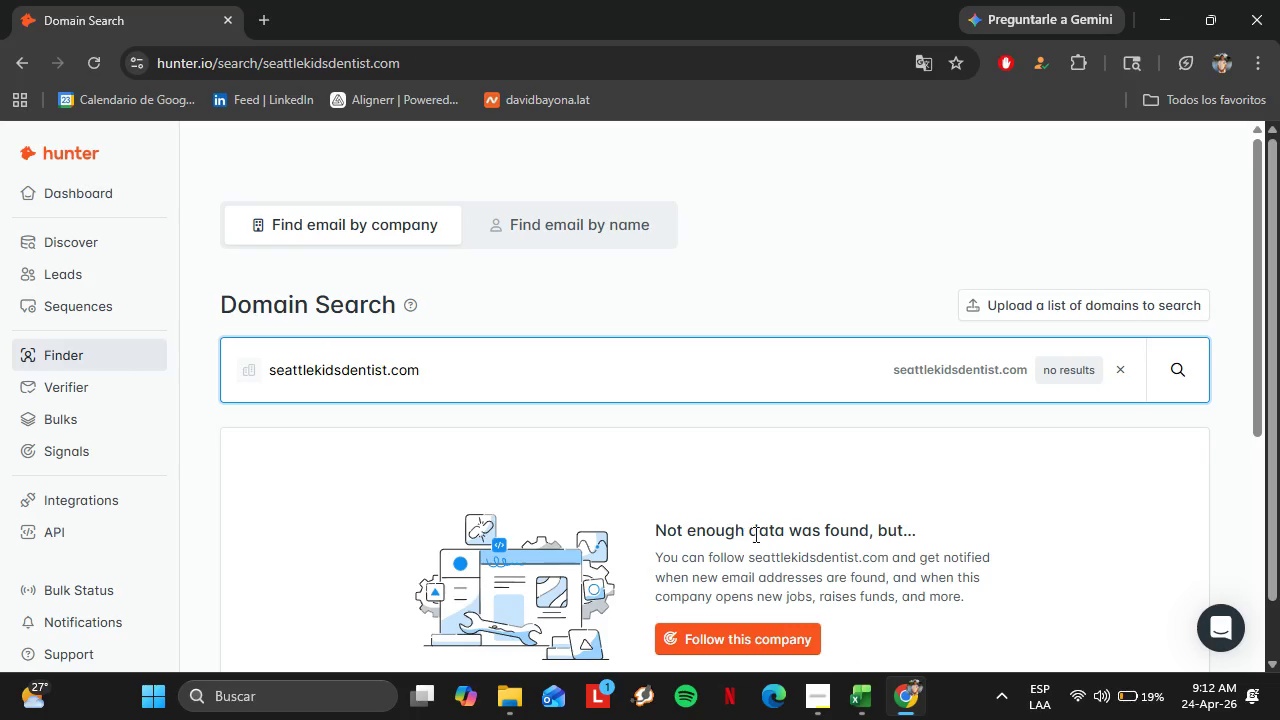 
left_click([865, 702])
 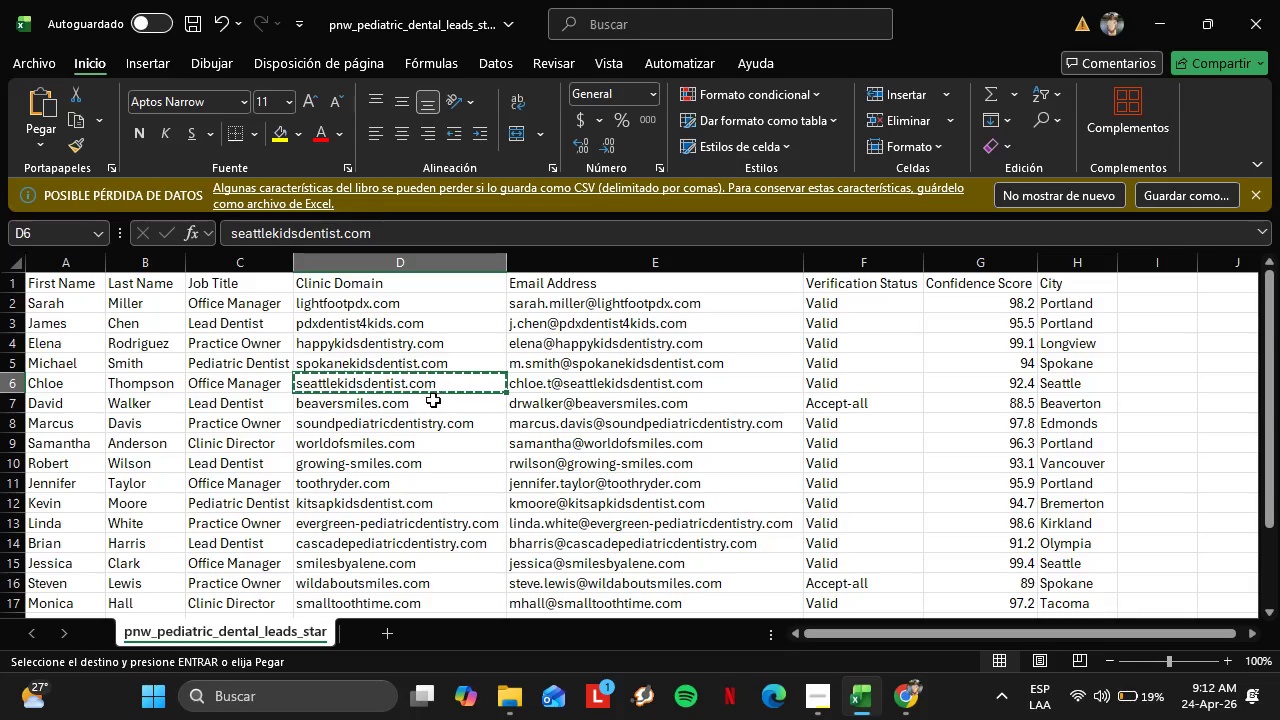 
left_click([433, 401])
 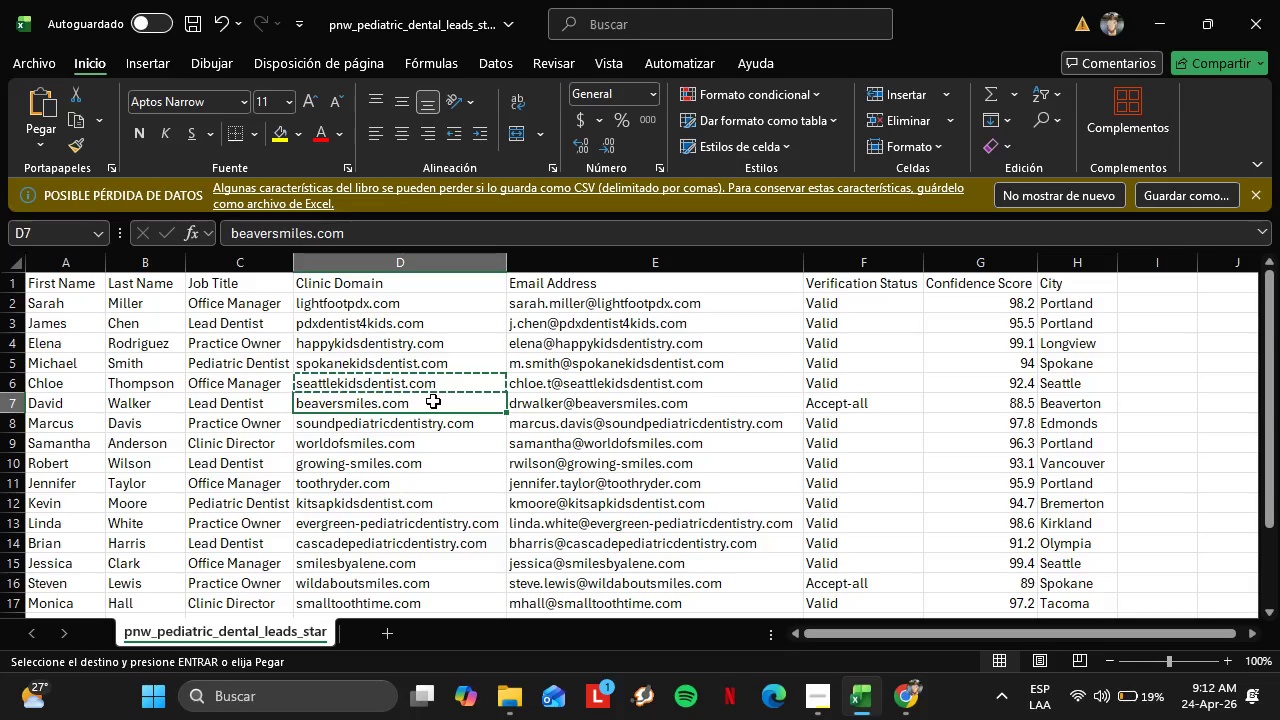 
key(Control+C)
 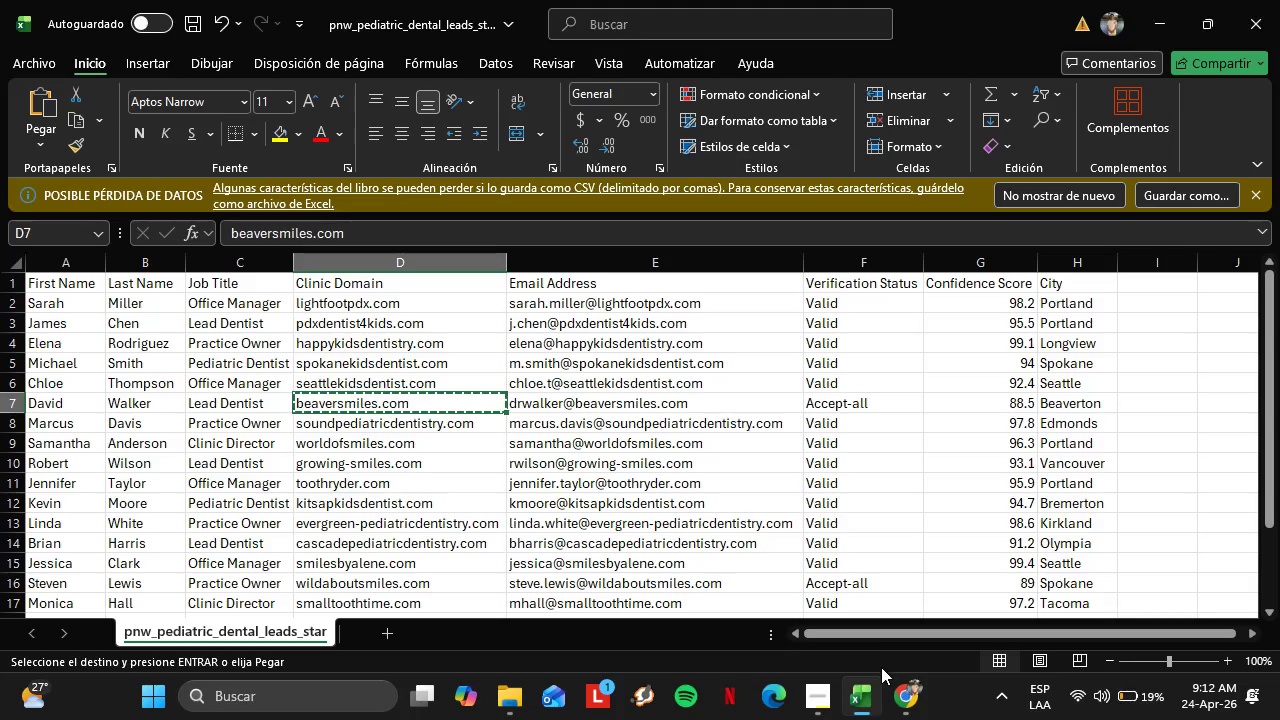 
left_click([905, 684])
 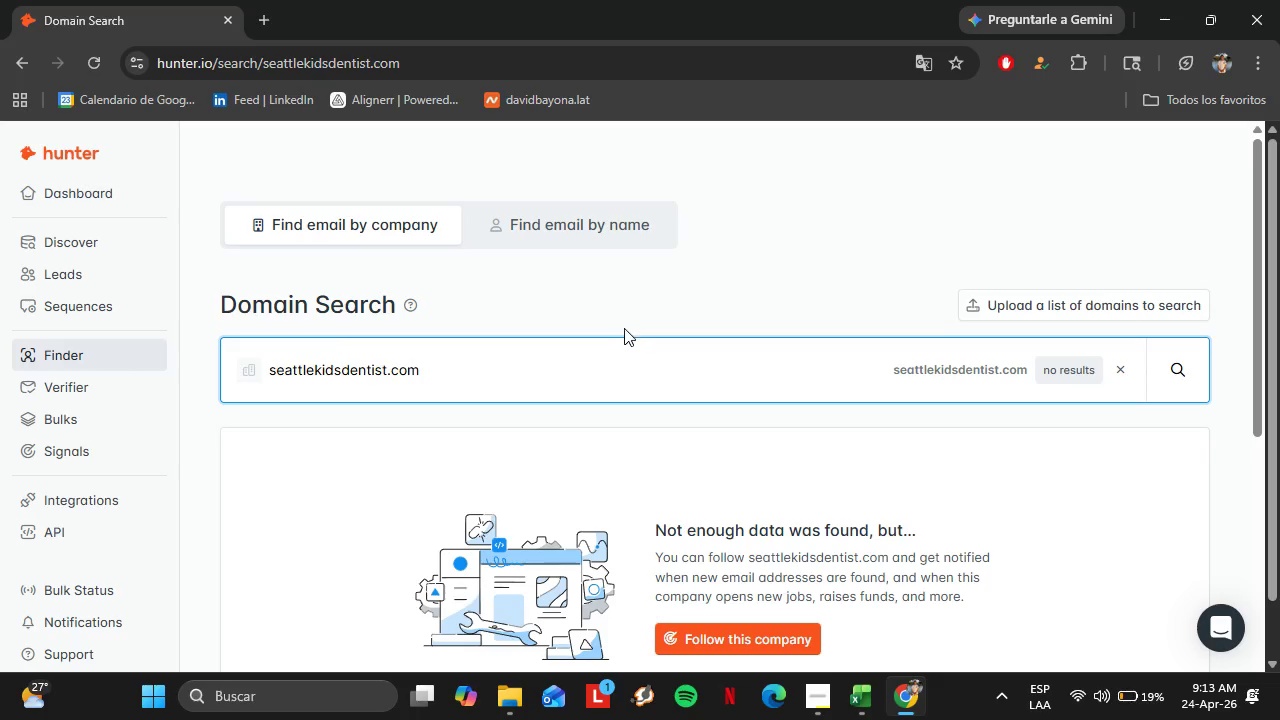 
left_click_drag(start_coordinate=[612, 343], to_coordinate=[176, 346])
 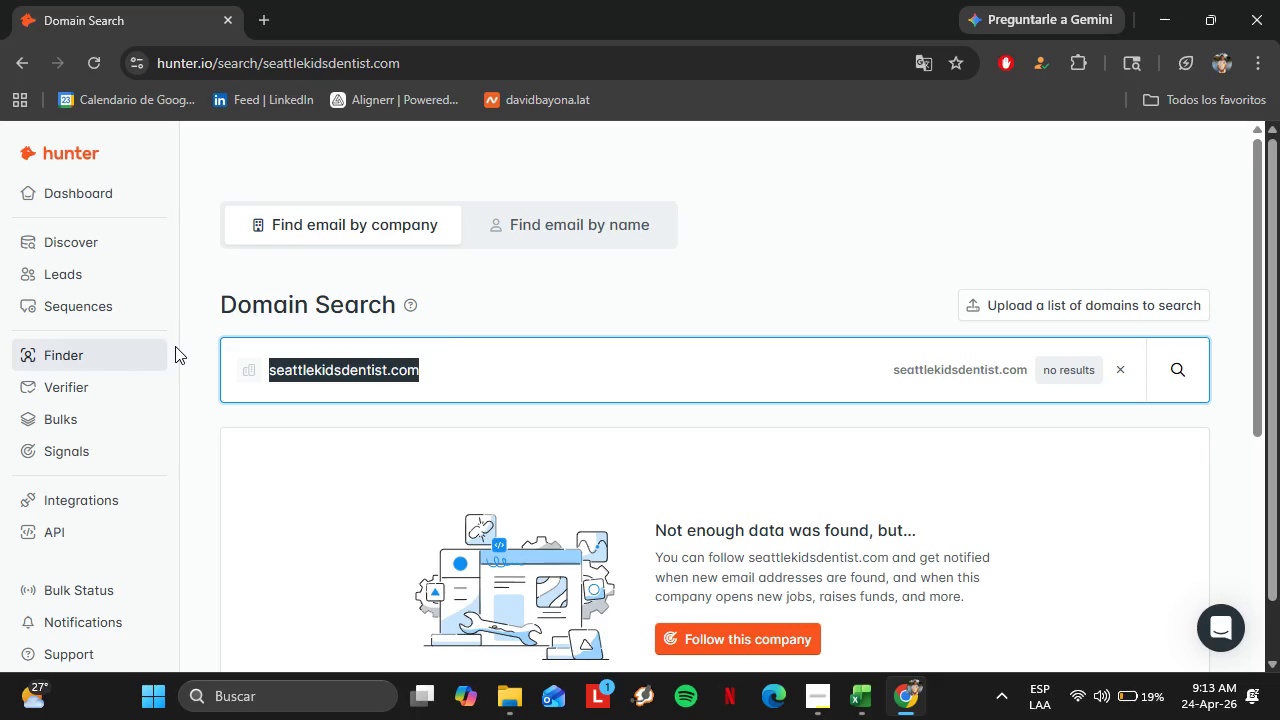 
key(Control+V)
 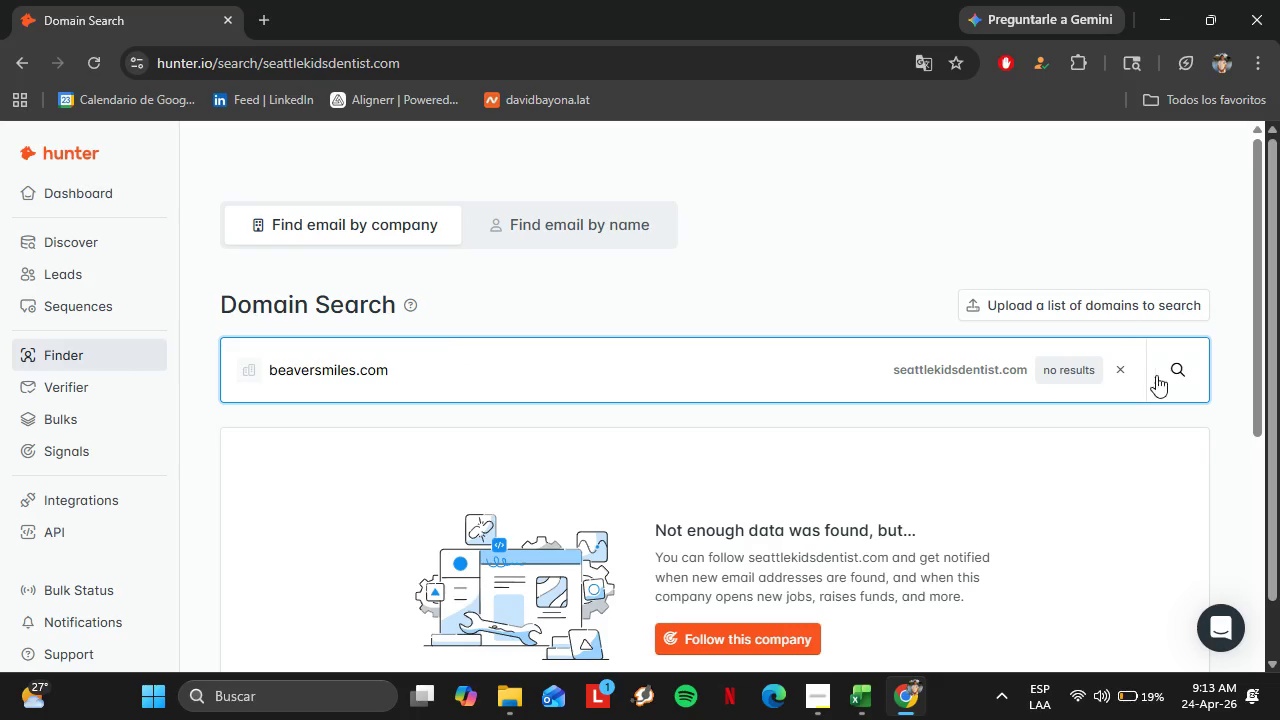 
left_click([1159, 376])
 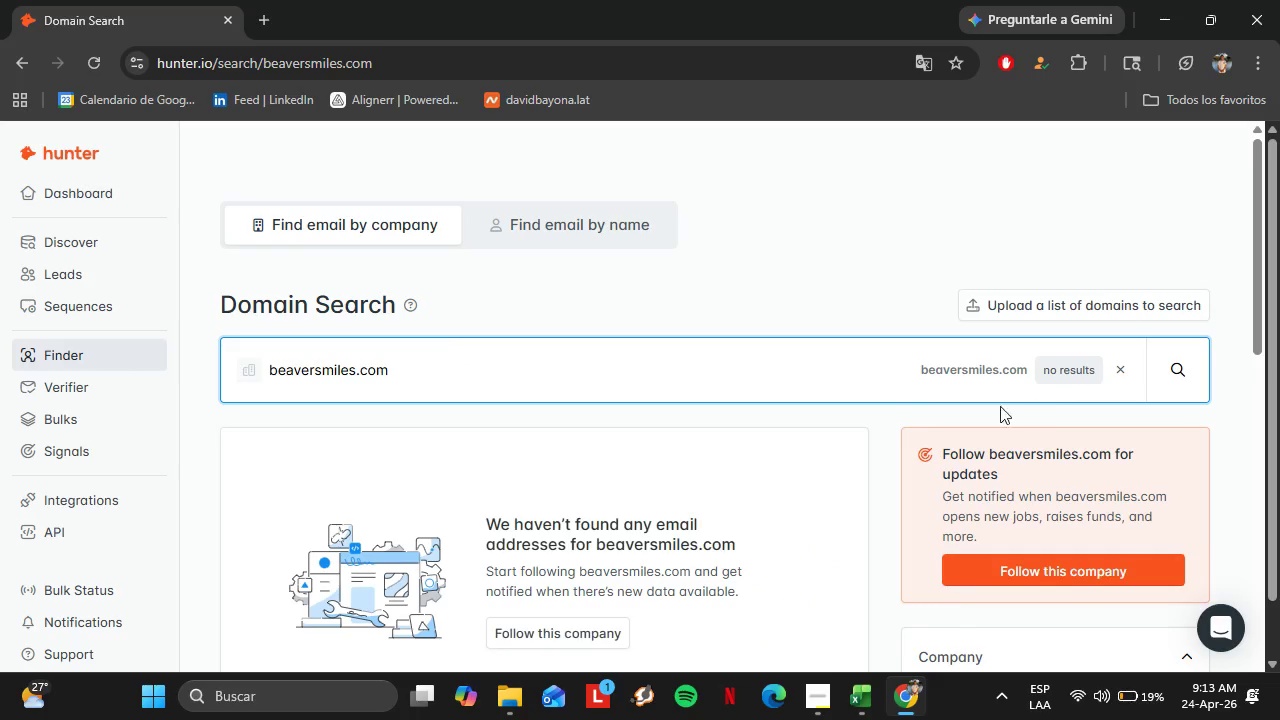 
scroll: coordinate [886, 397], scroll_direction: down, amount: 2.0
 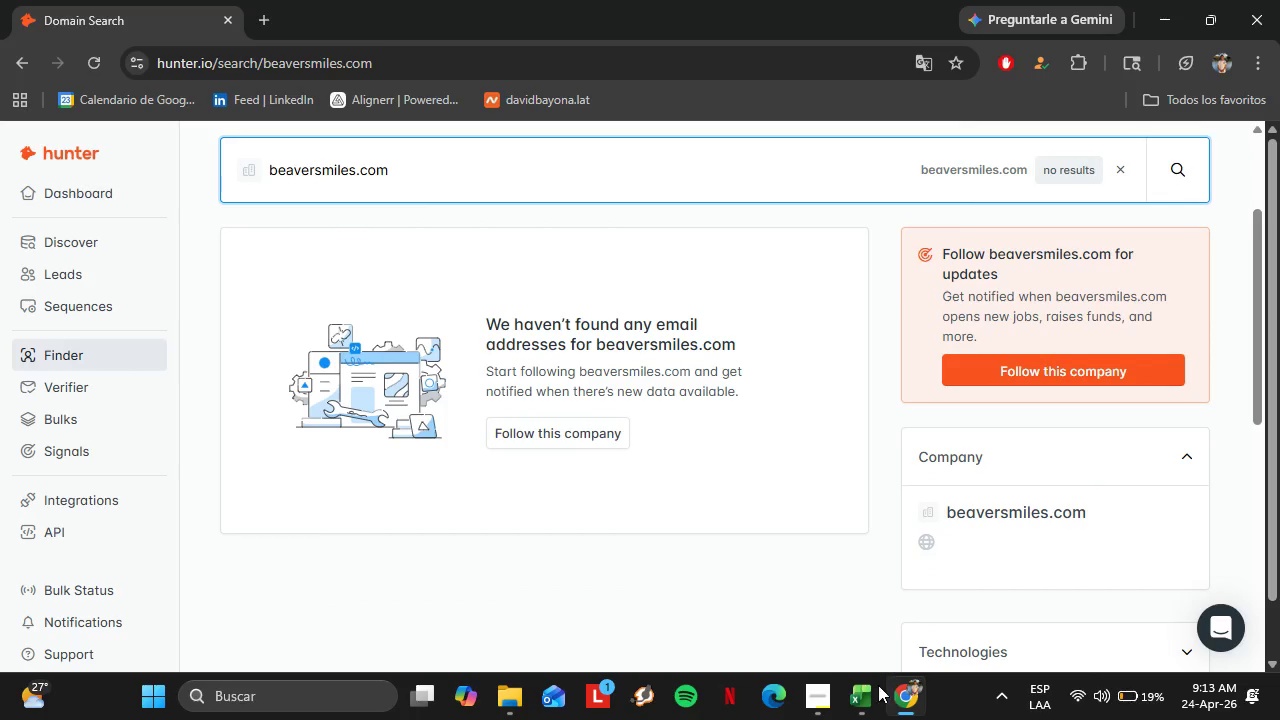 
left_click([871, 696])
 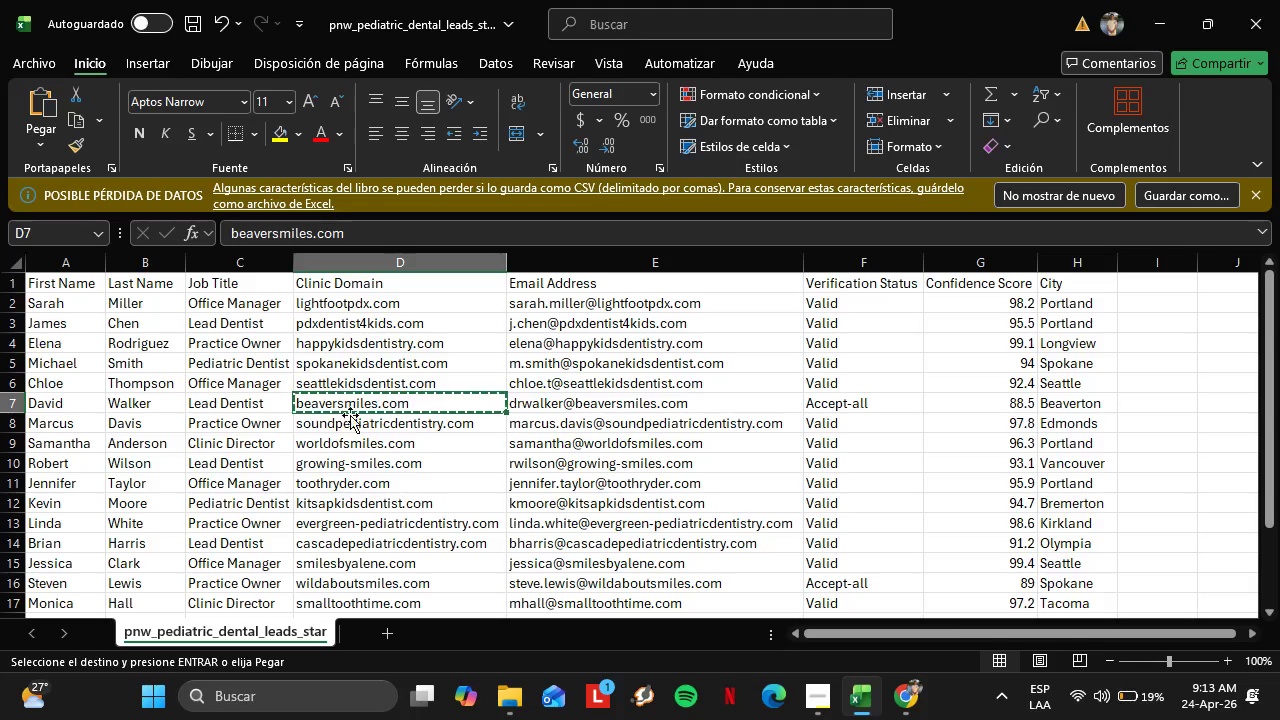 
left_click([350, 444])
 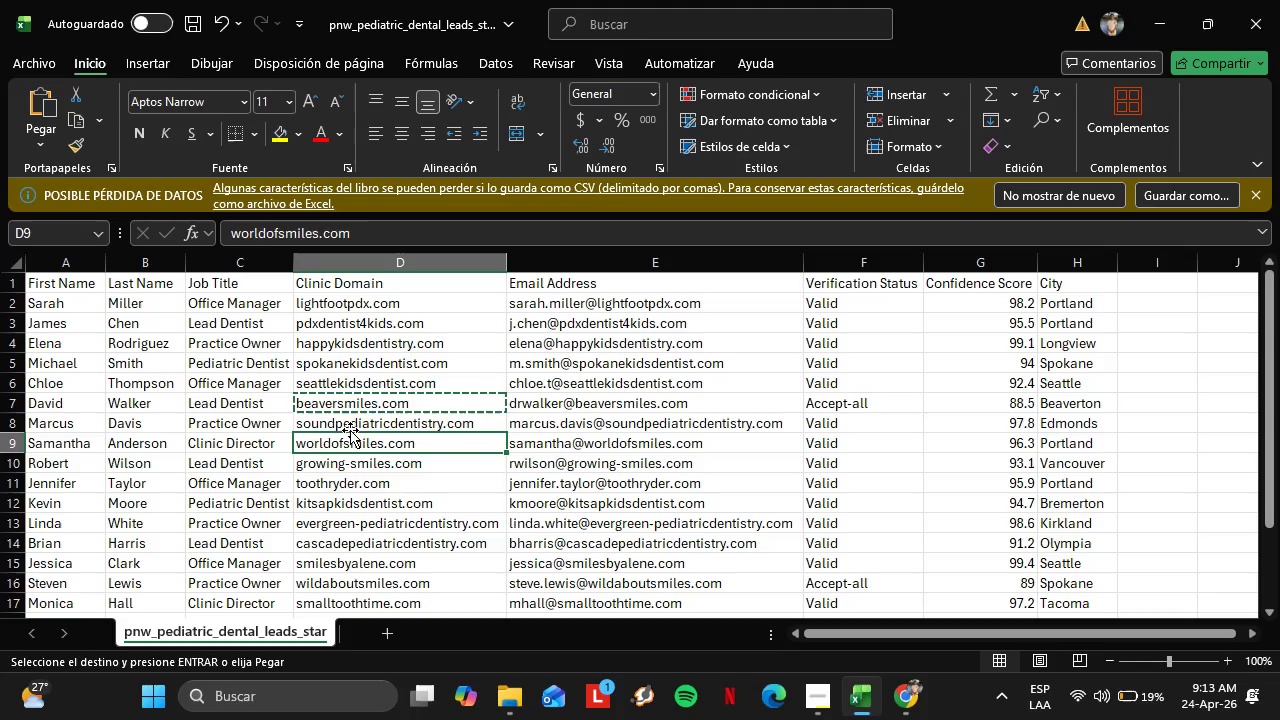 
left_click([351, 428])
 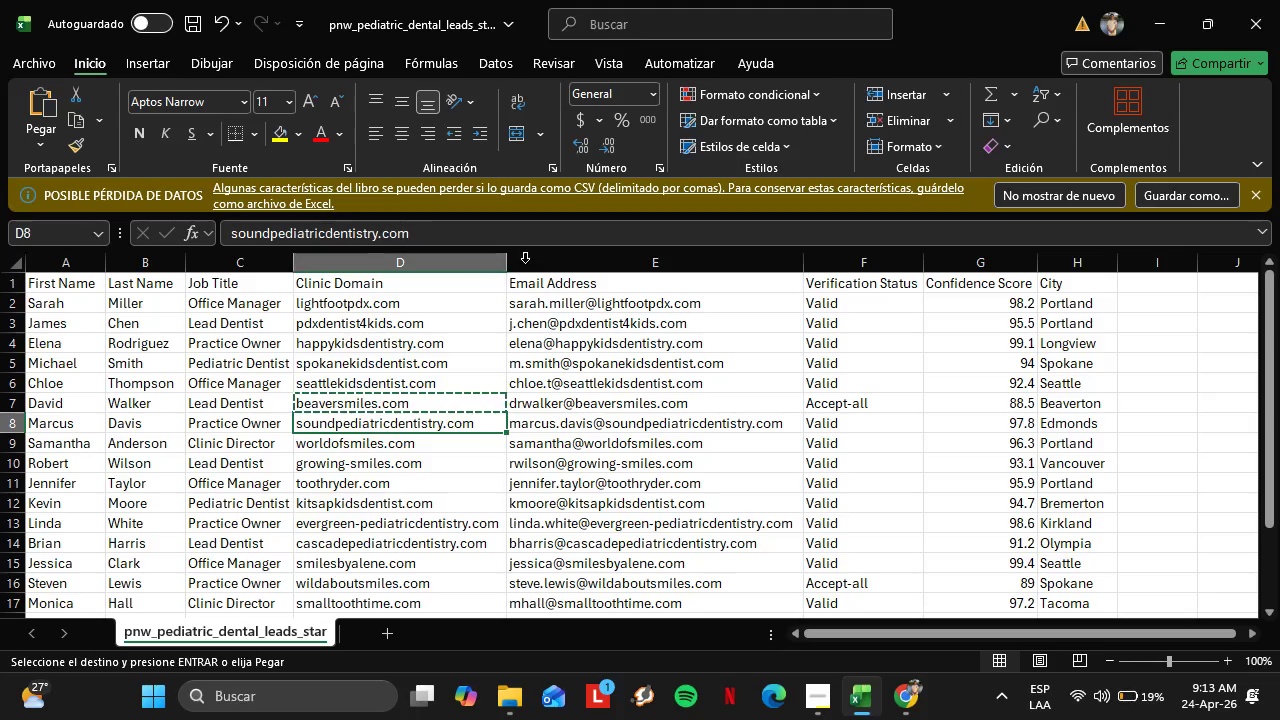 
key(Control+C)
 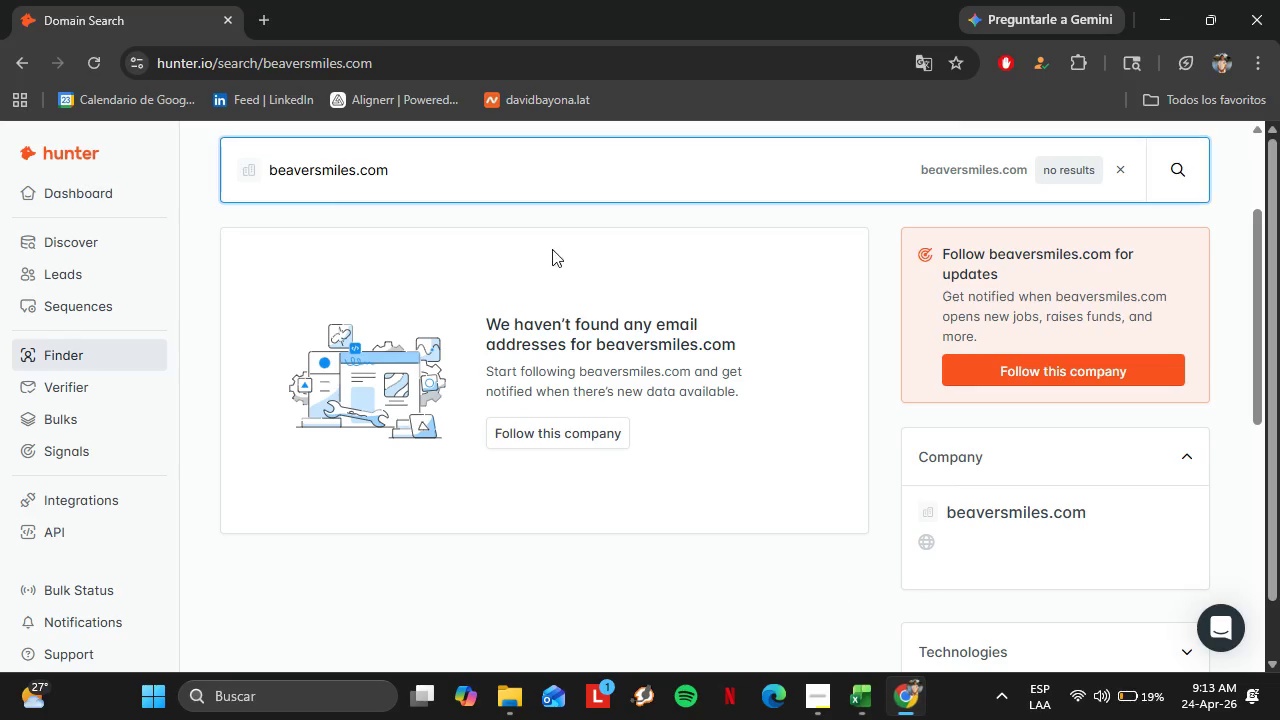 
left_click_drag(start_coordinate=[476, 189], to_coordinate=[269, 177])
 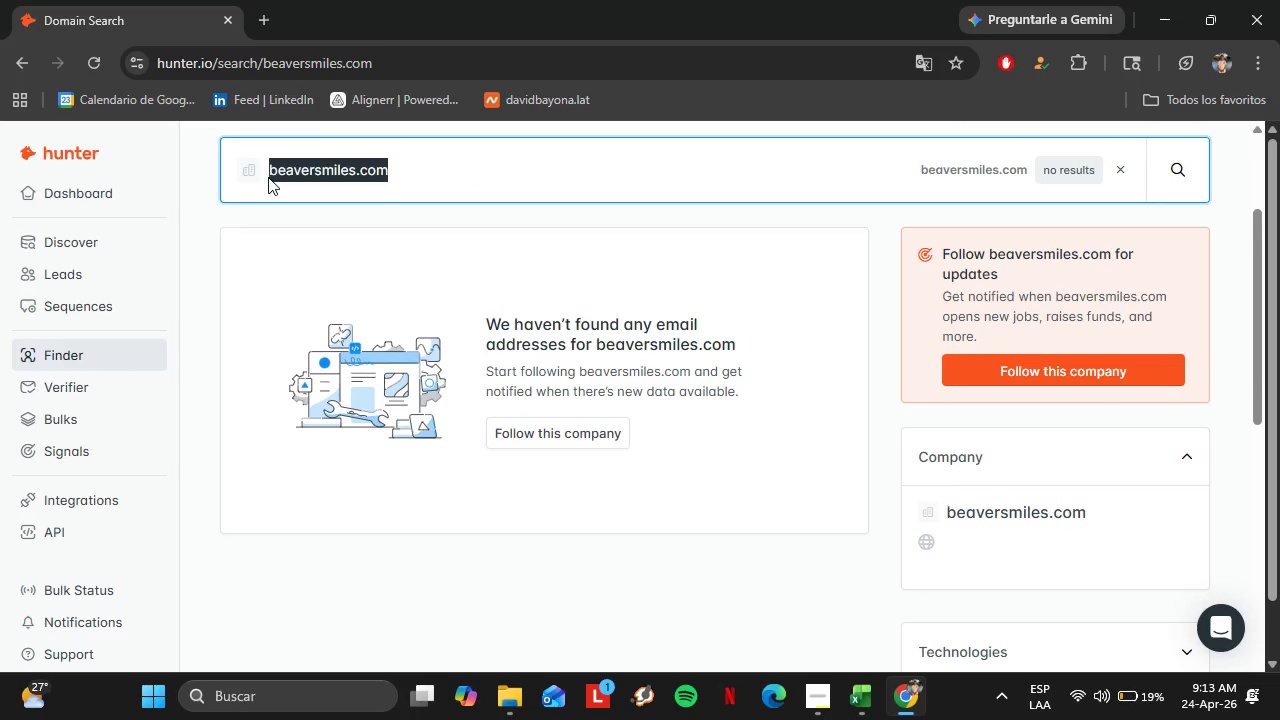 
key(Control+ControlLeft)
 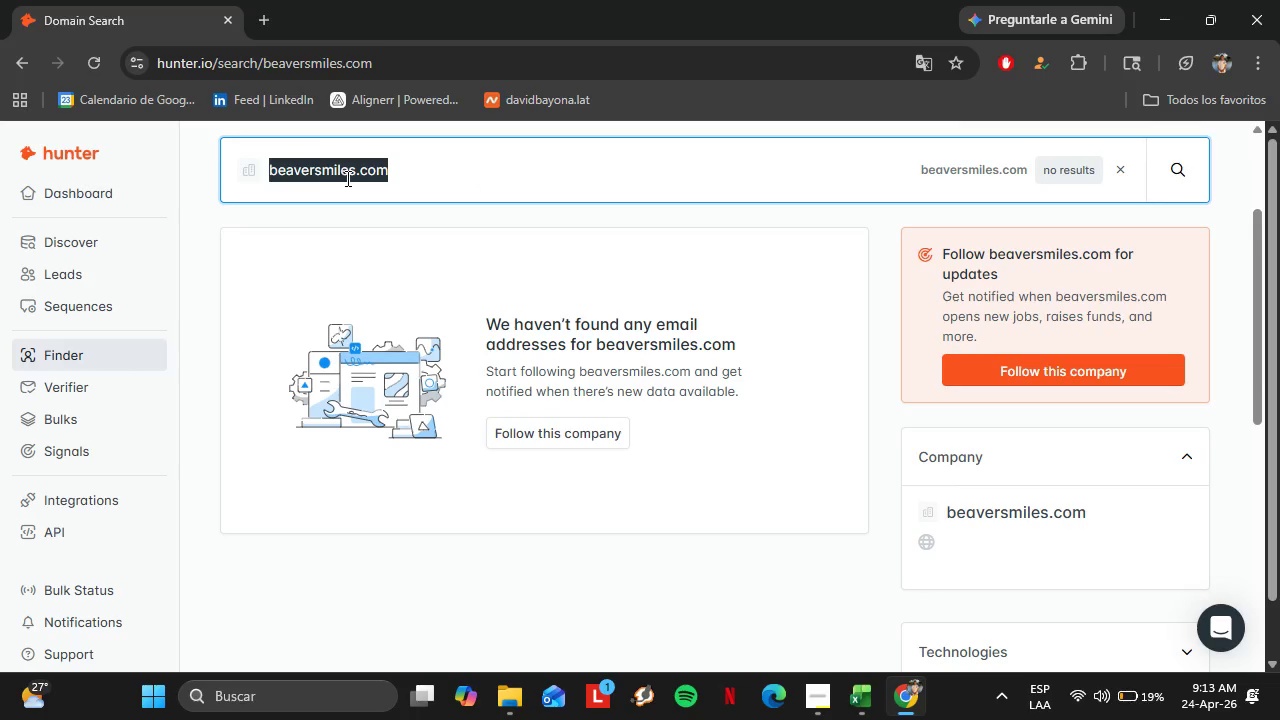 
key(Control+V)
 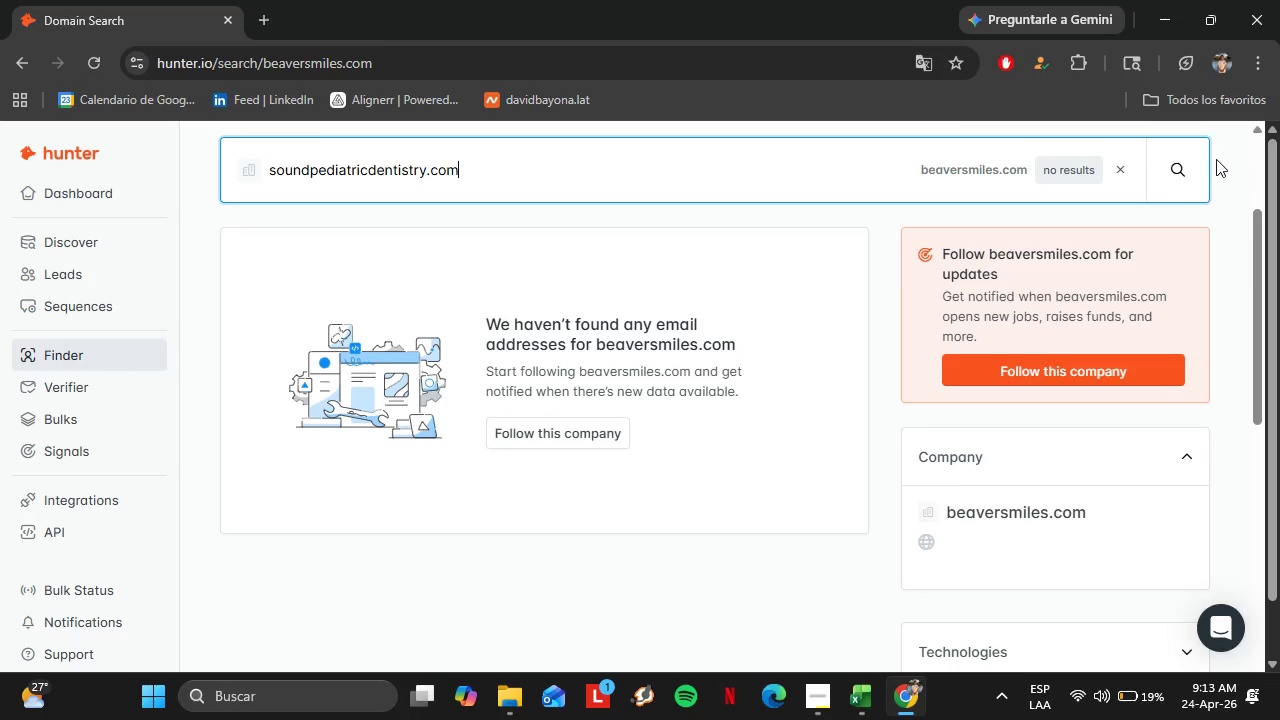 
left_click([1208, 163])
 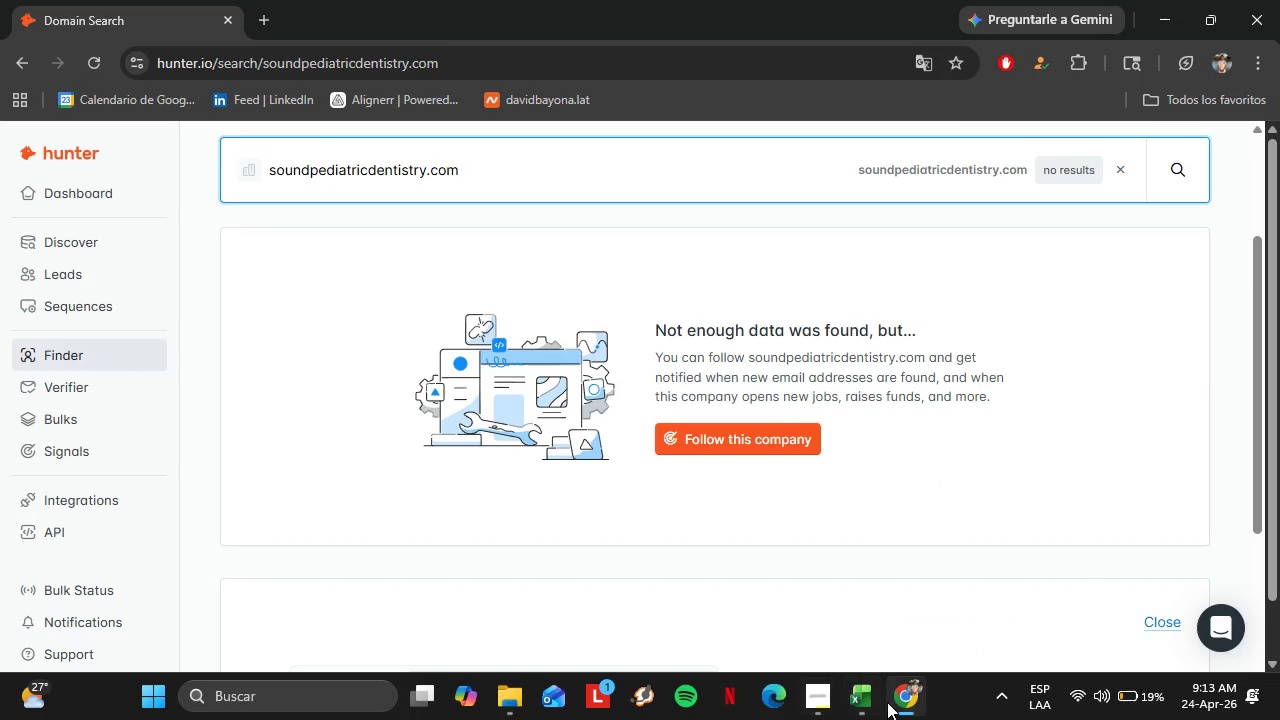 
left_click([870, 699])
 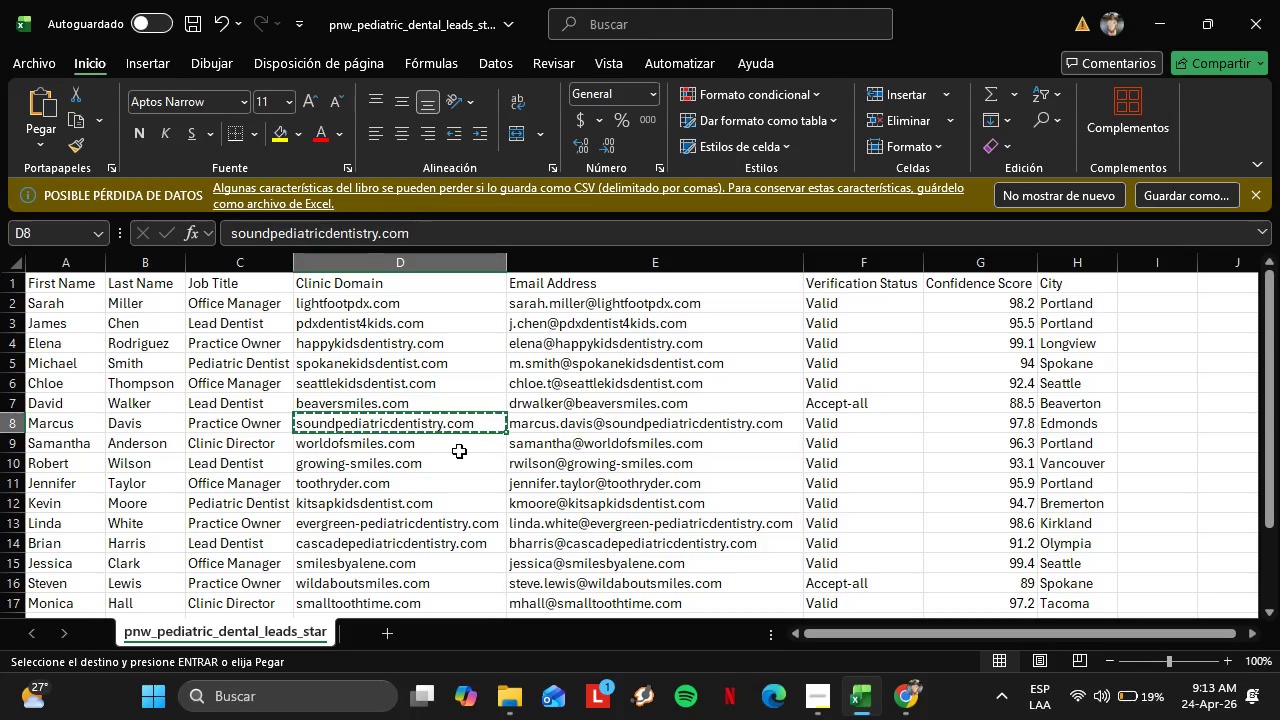 
left_click([447, 453])
 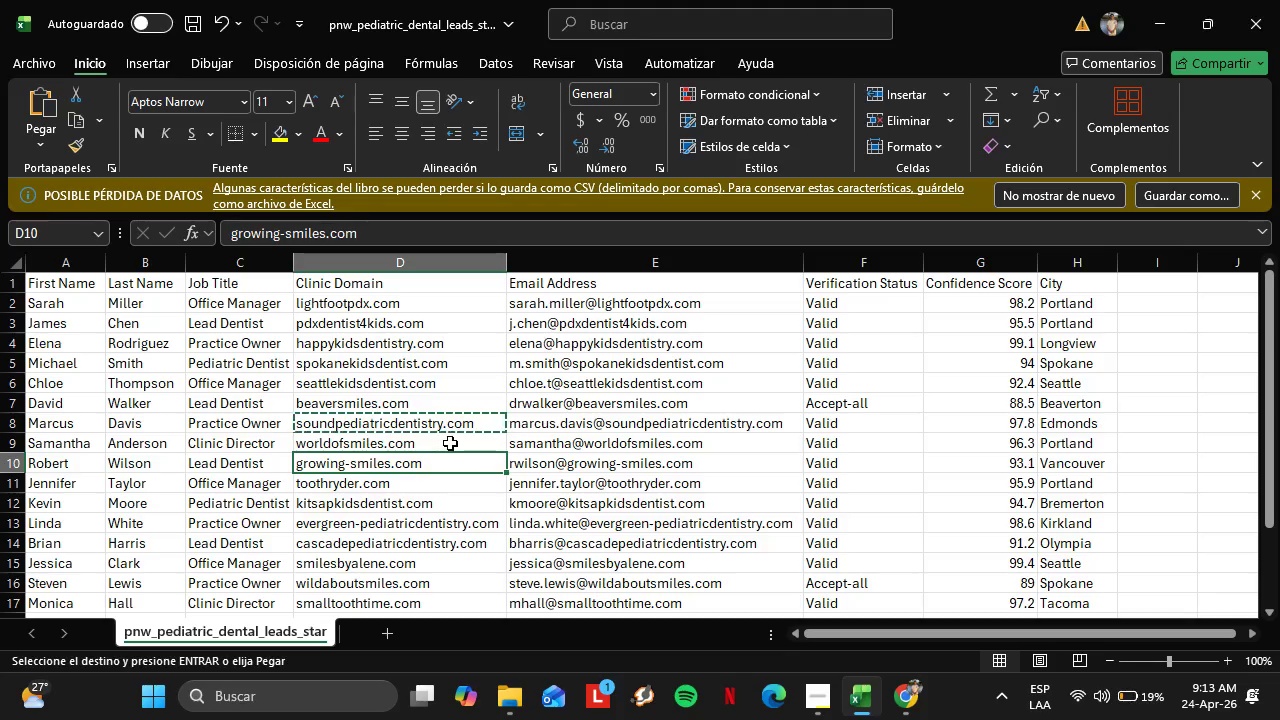 
key(Control+C)
 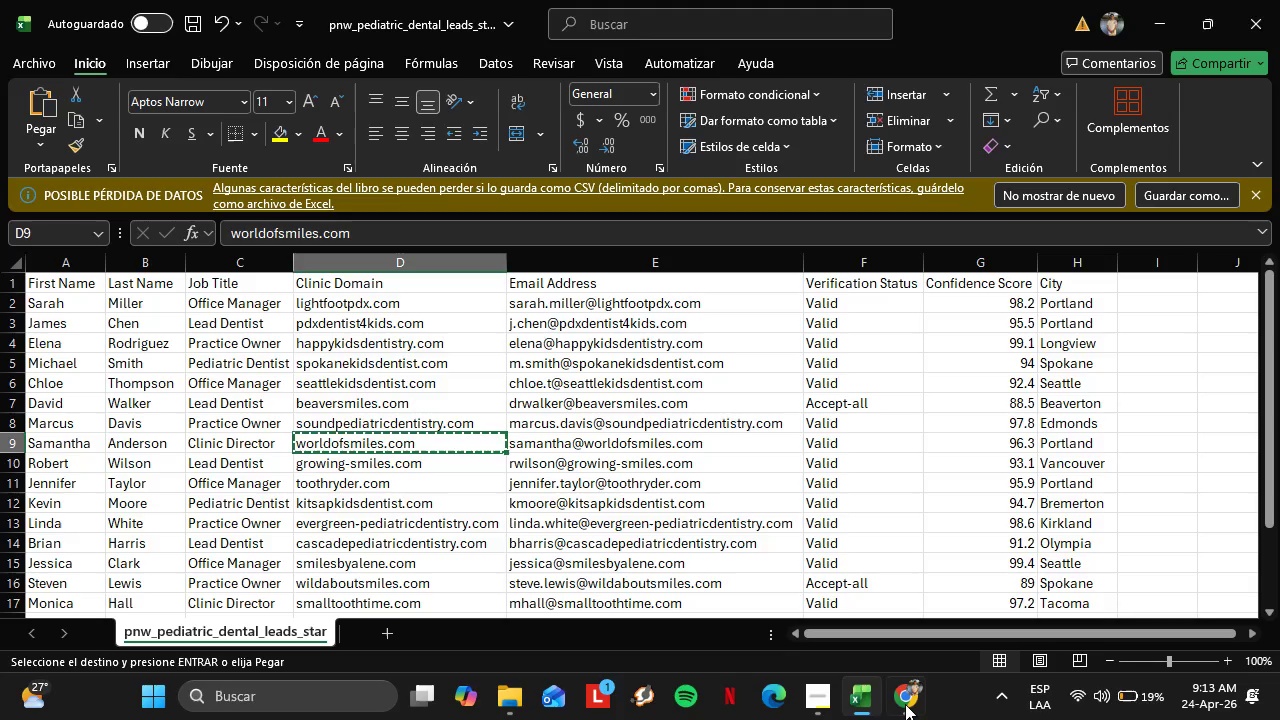 
left_click([905, 702])
 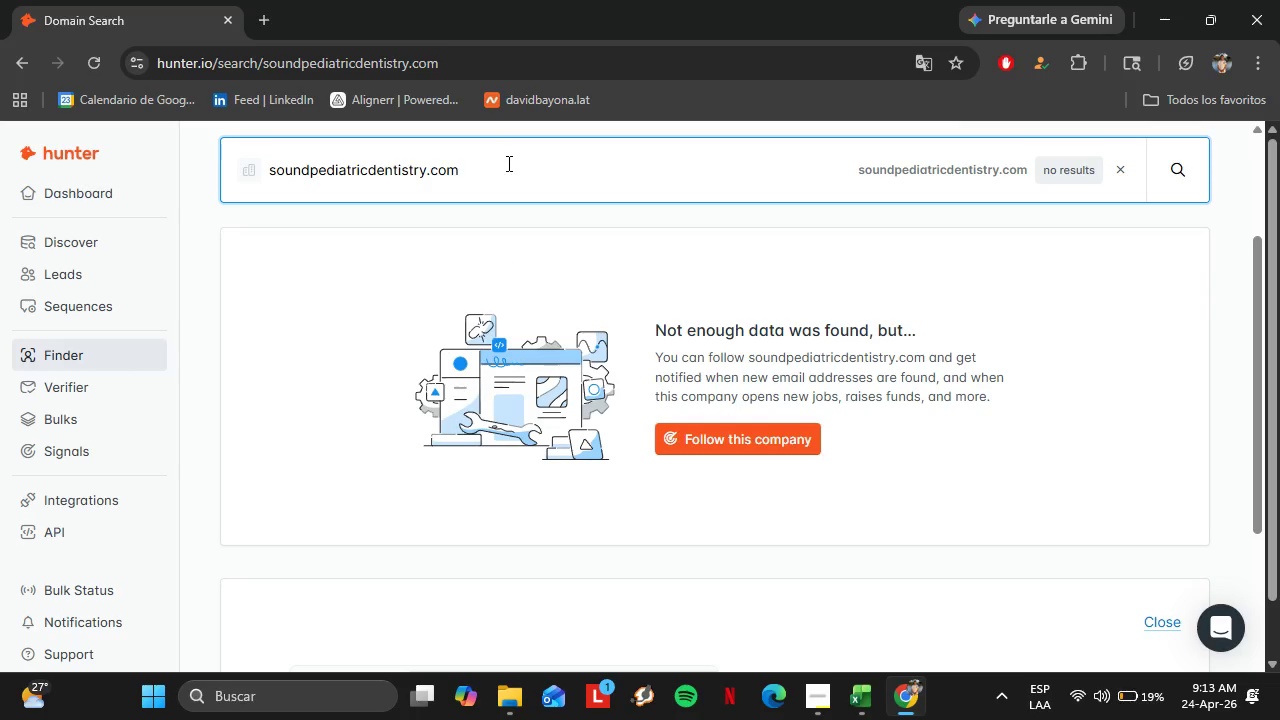 
left_click_drag(start_coordinate=[505, 163], to_coordinate=[193, 153])
 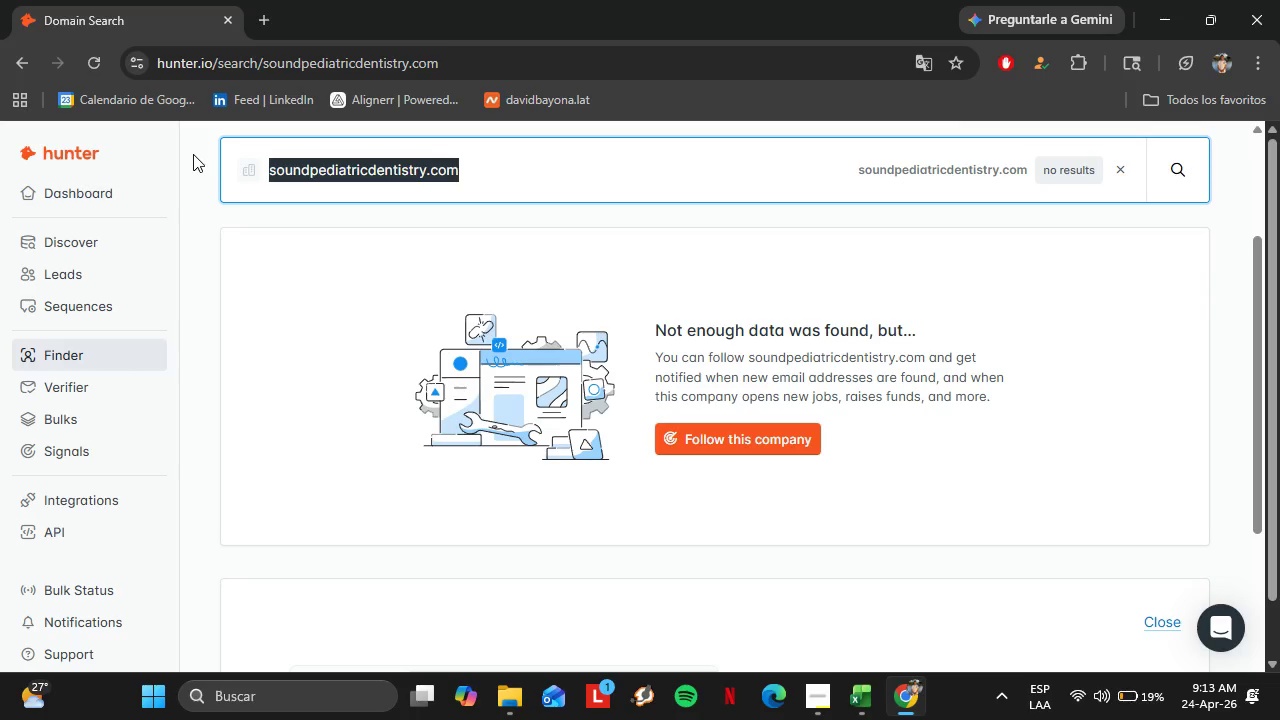 
key(Control+V)
 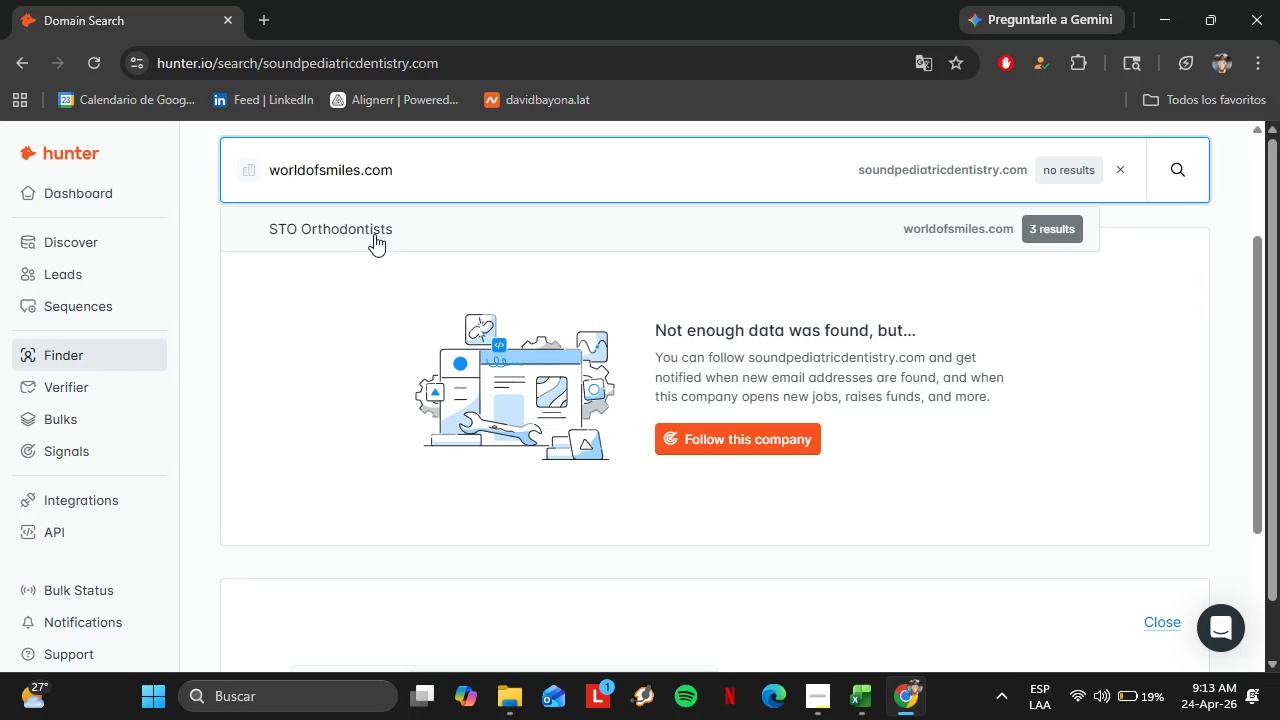 
left_click([374, 230])
 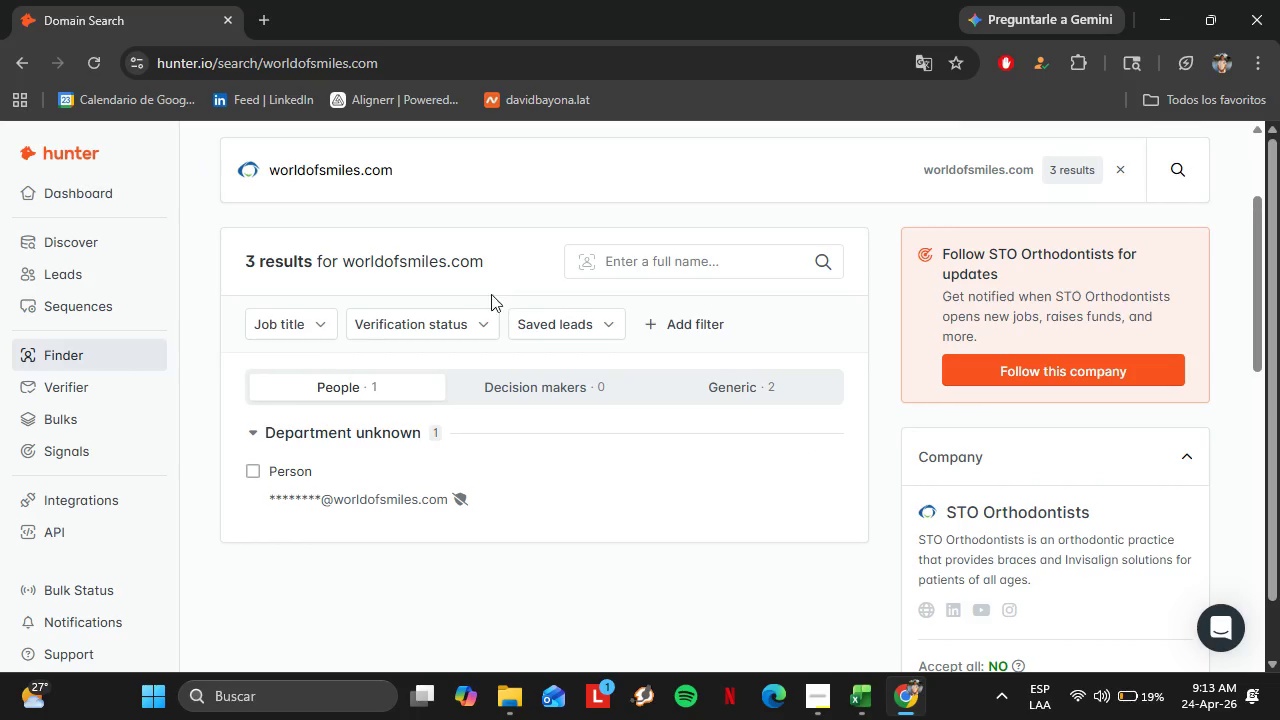 
scroll: coordinate [483, 316], scroll_direction: down, amount: 1.0
 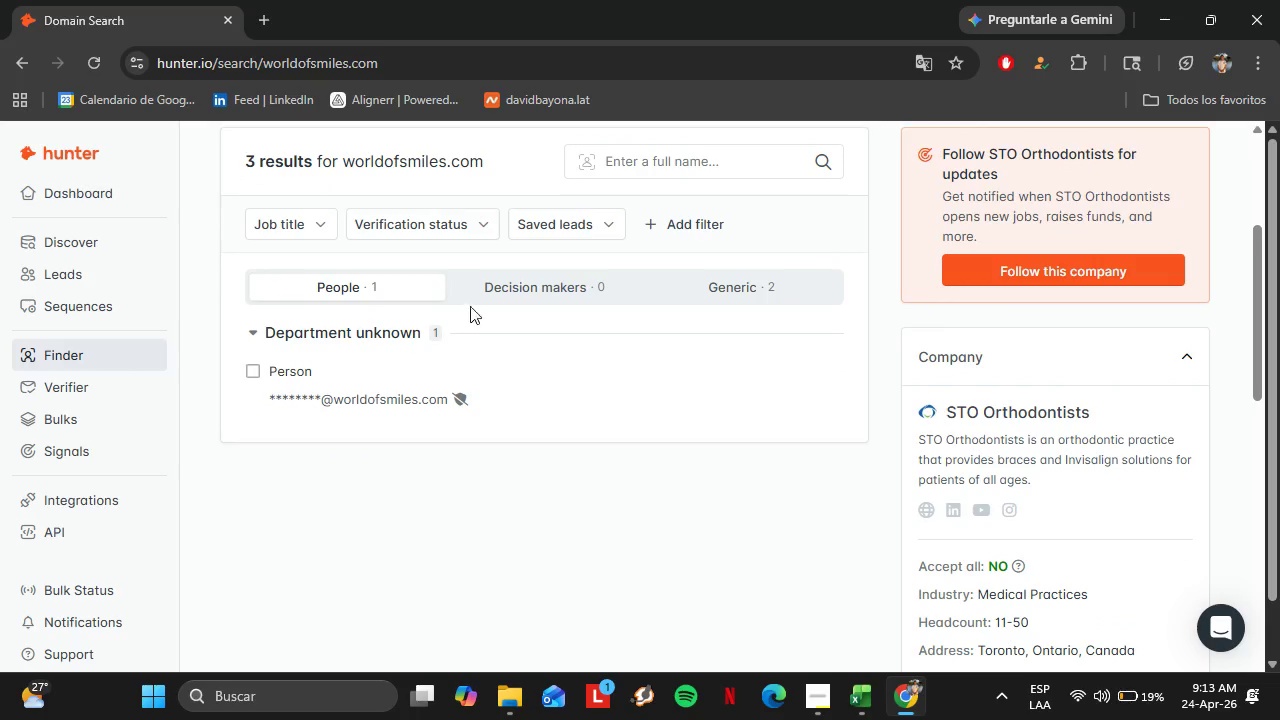 
scroll: coordinate [470, 303], scroll_direction: up, amount: 1.0
 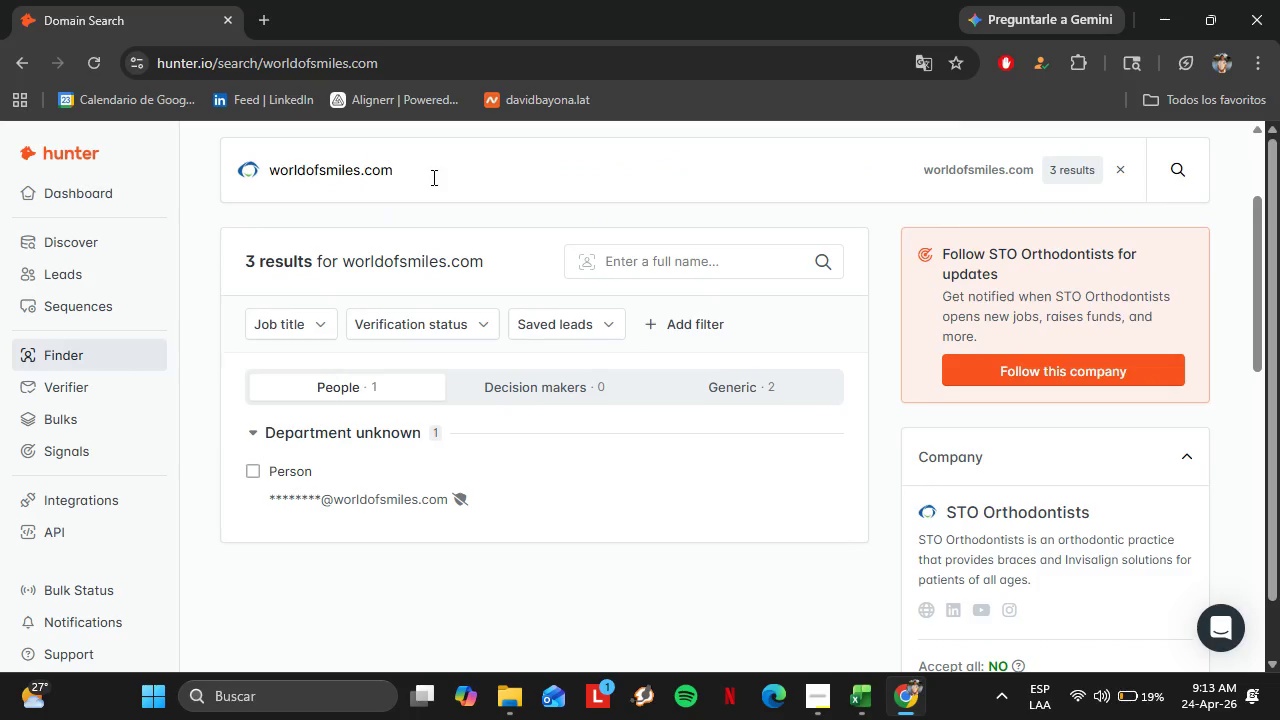 
left_click_drag(start_coordinate=[433, 177], to_coordinate=[253, 200])
 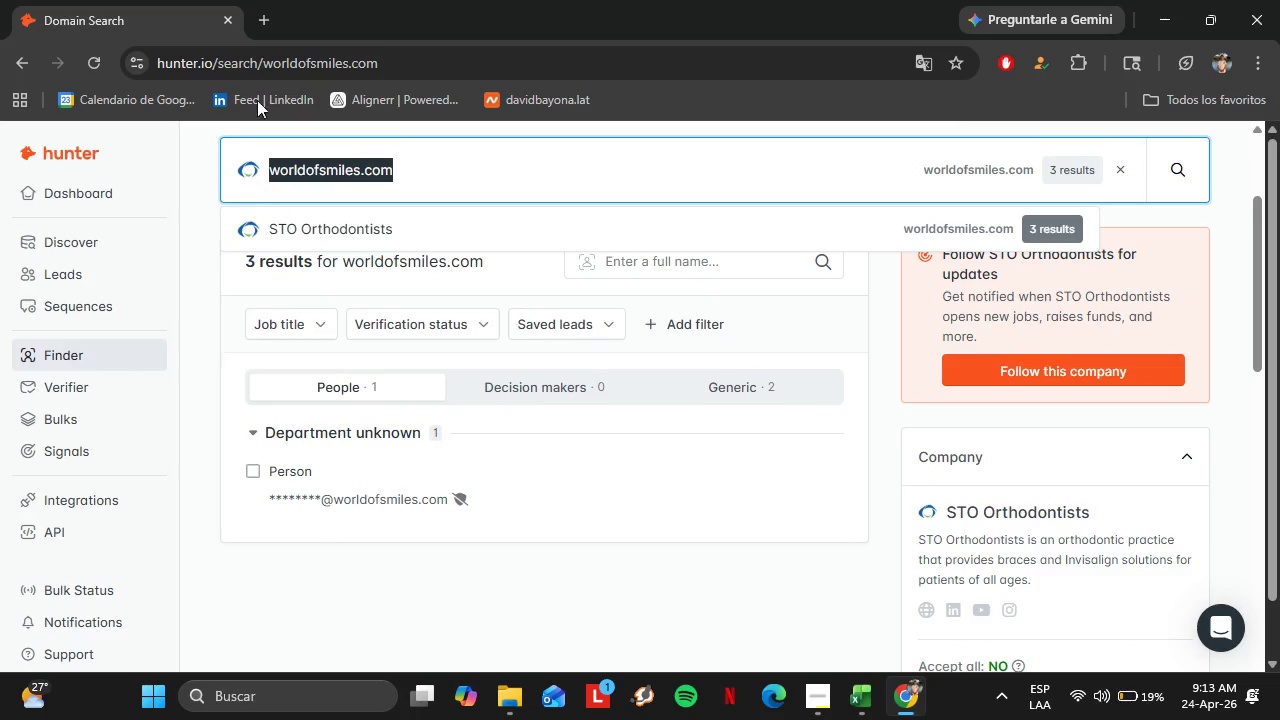 
key(Control+ControlLeft)
 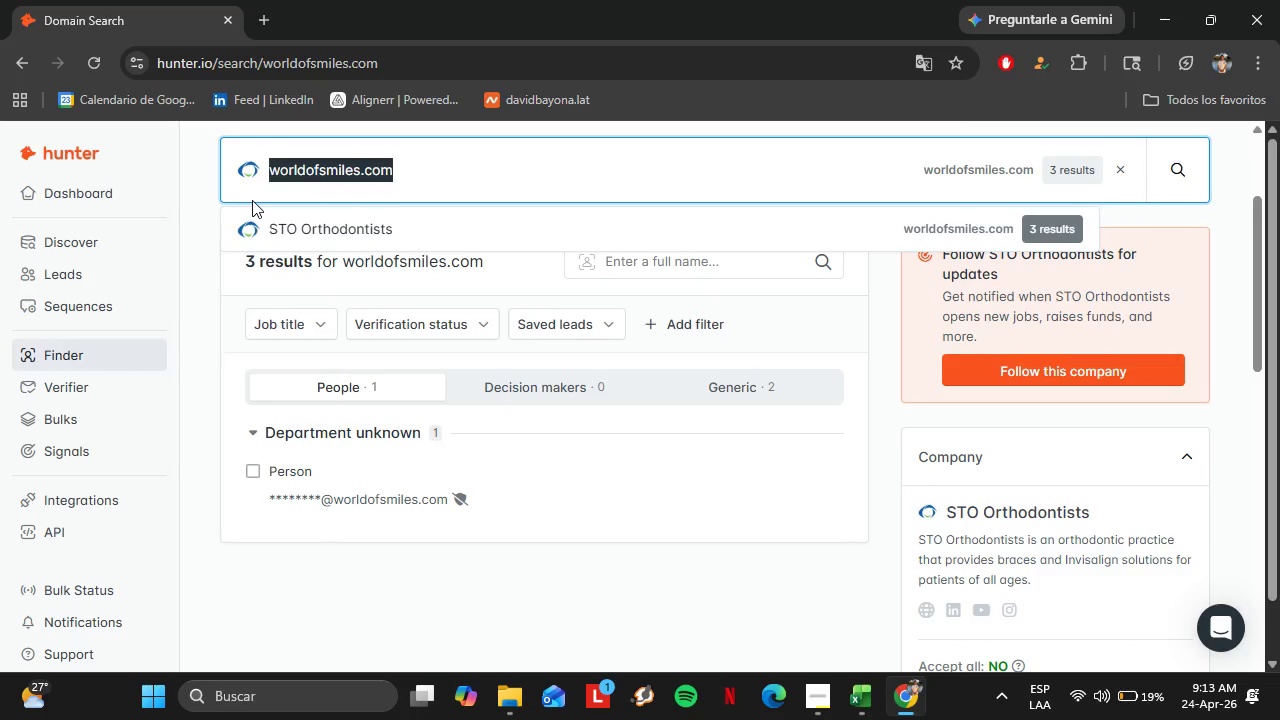 
key(Control+C)
 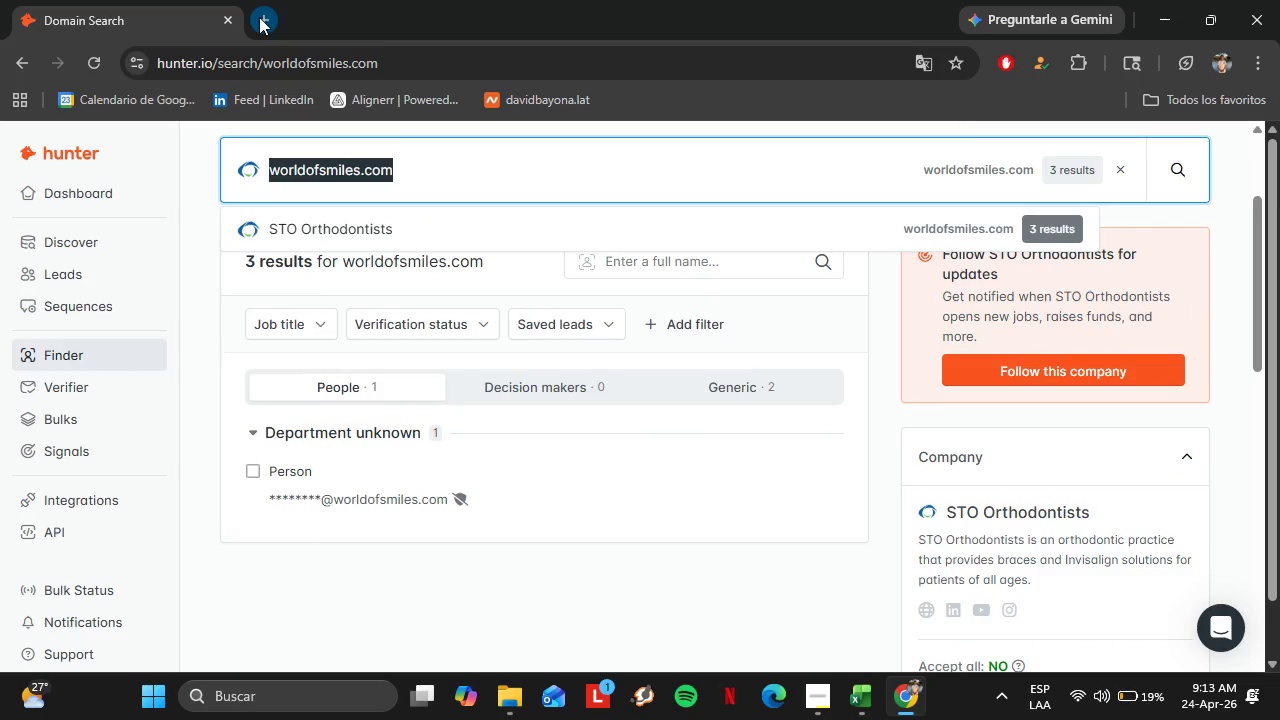 
left_click([259, 17])
 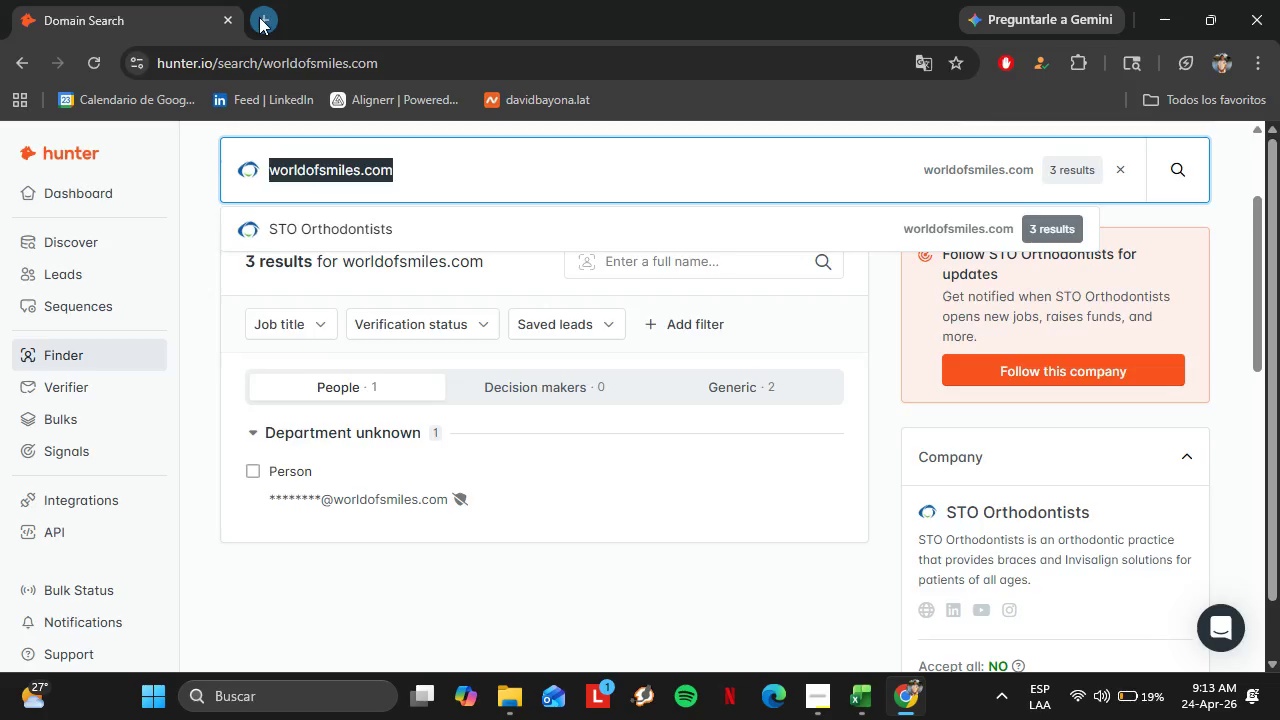 
key(Control+V)
 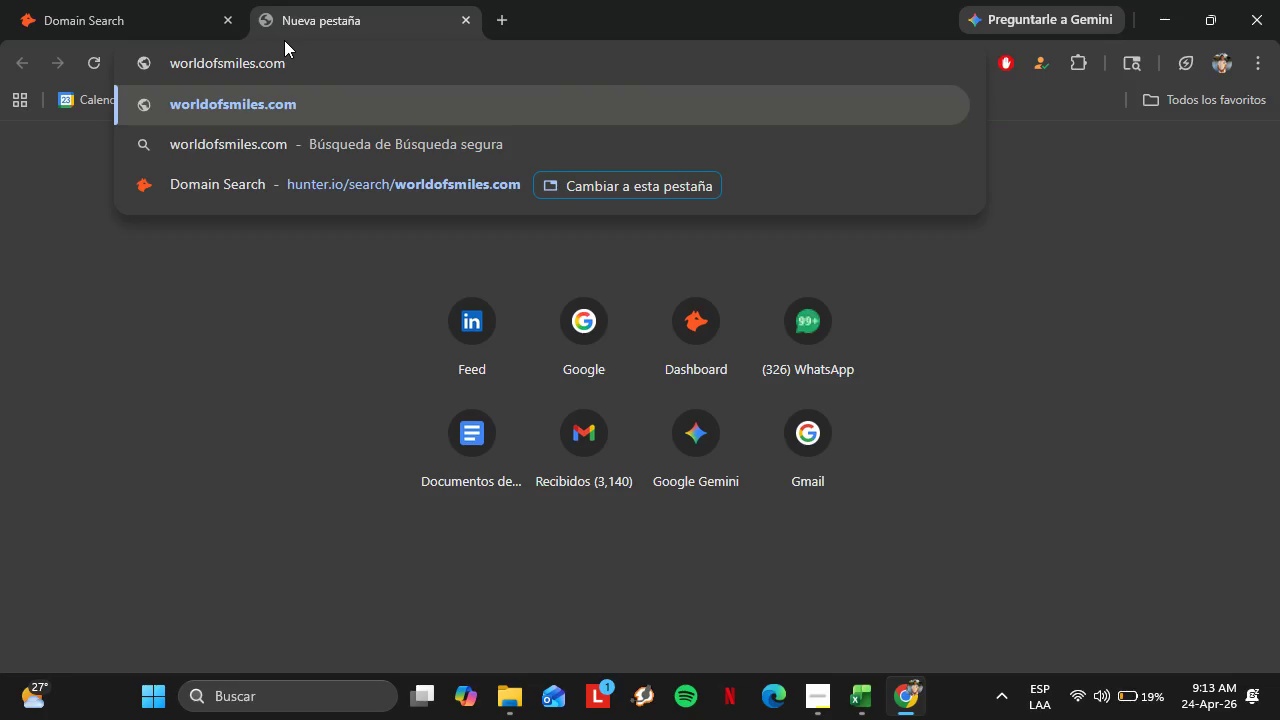 
key(Enter)
 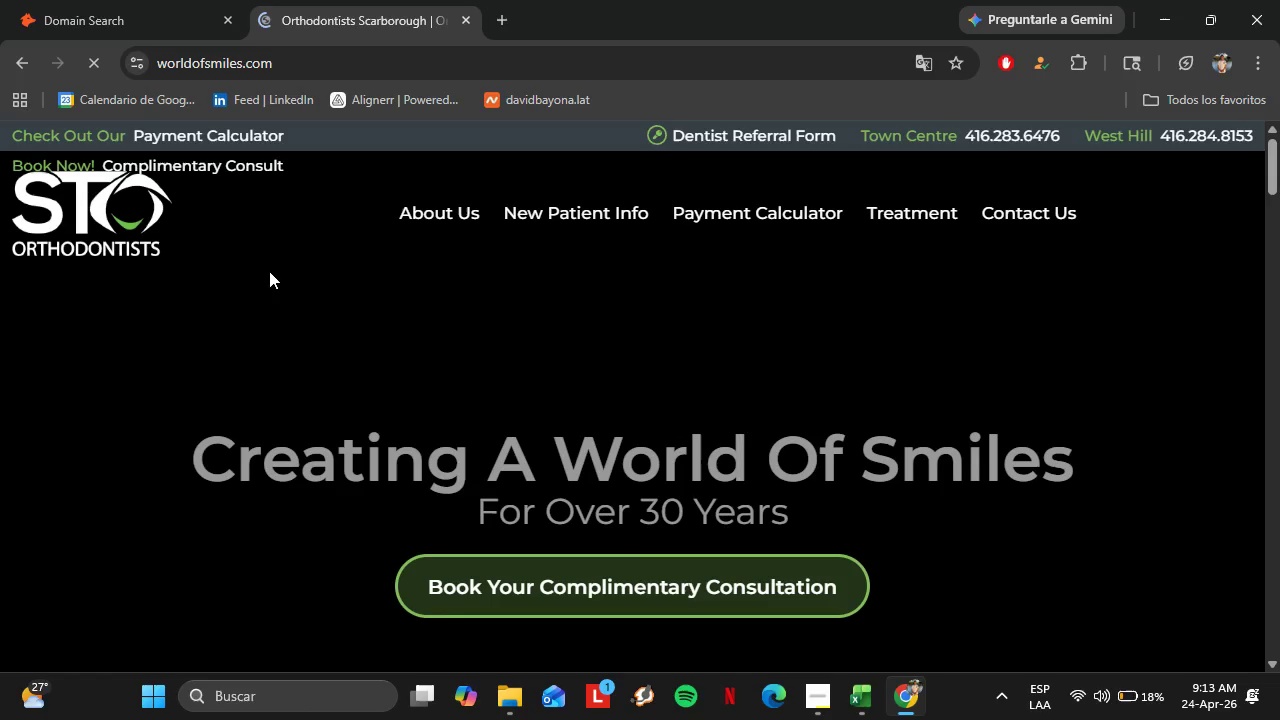 
wait(8.5)
 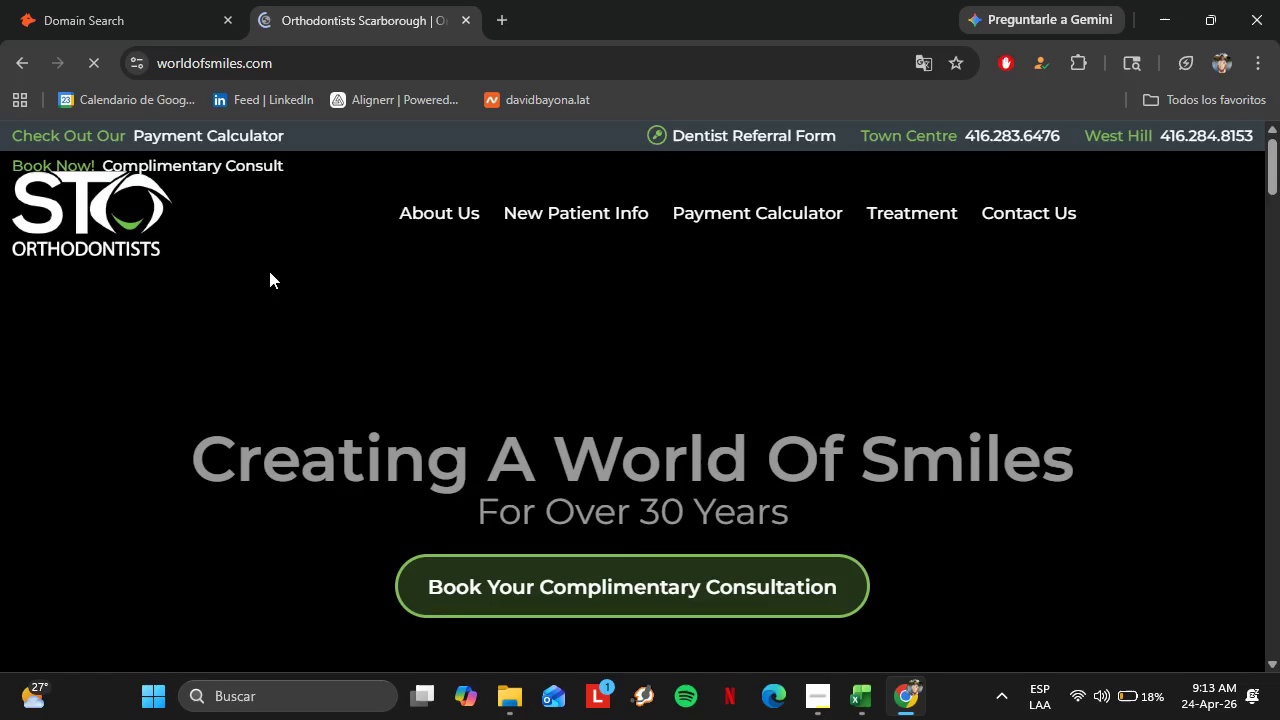 
left_click([438, 344])
 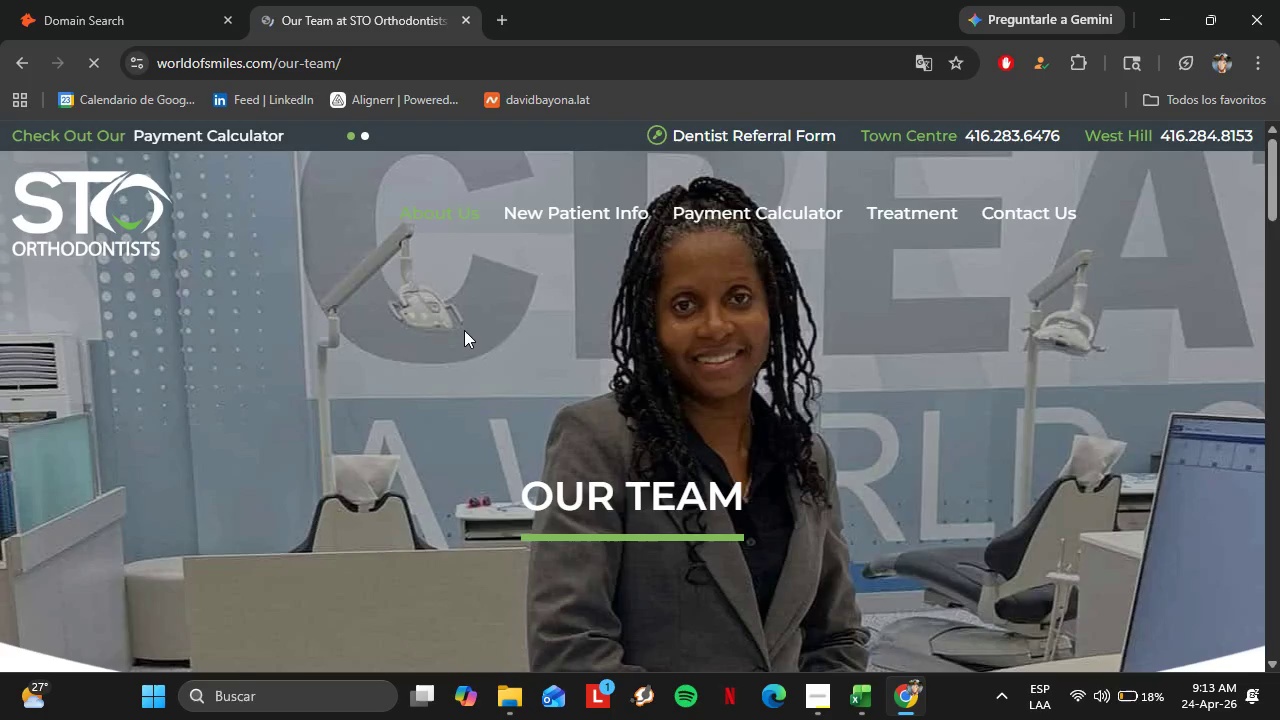 
scroll: coordinate [737, 452], scroll_direction: down, amount: 11.0
 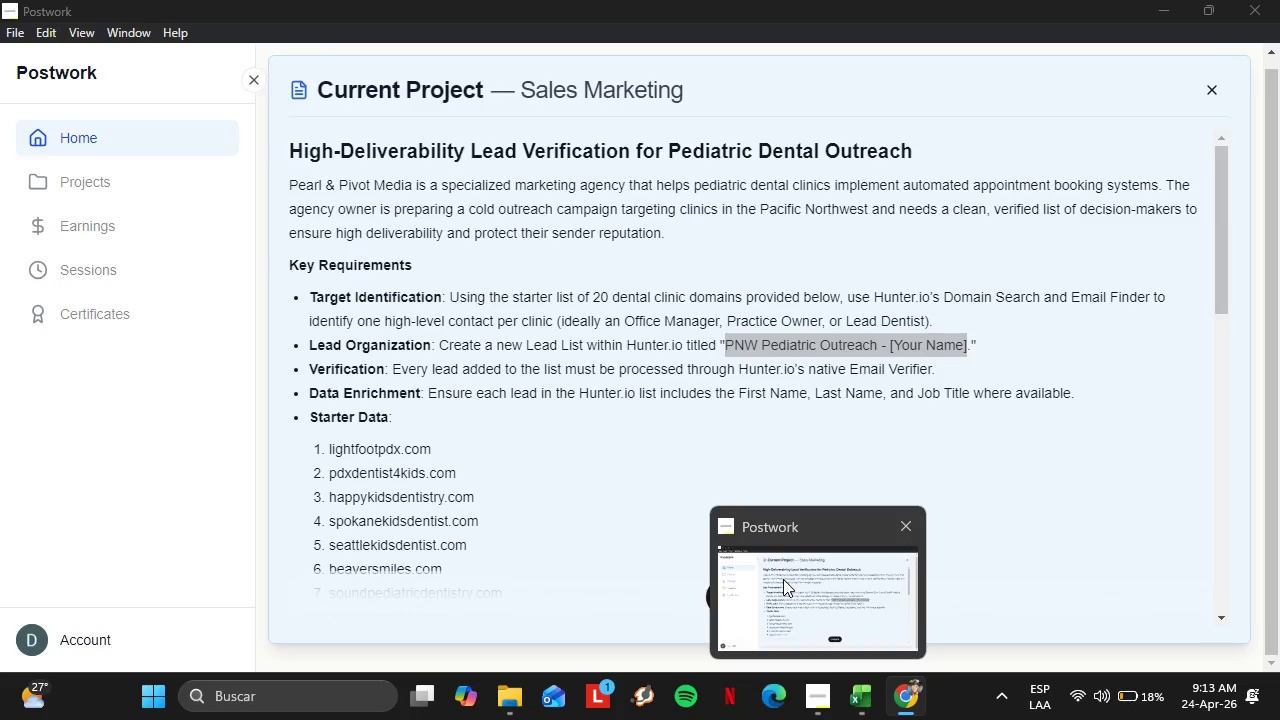 
wait(6.06)
 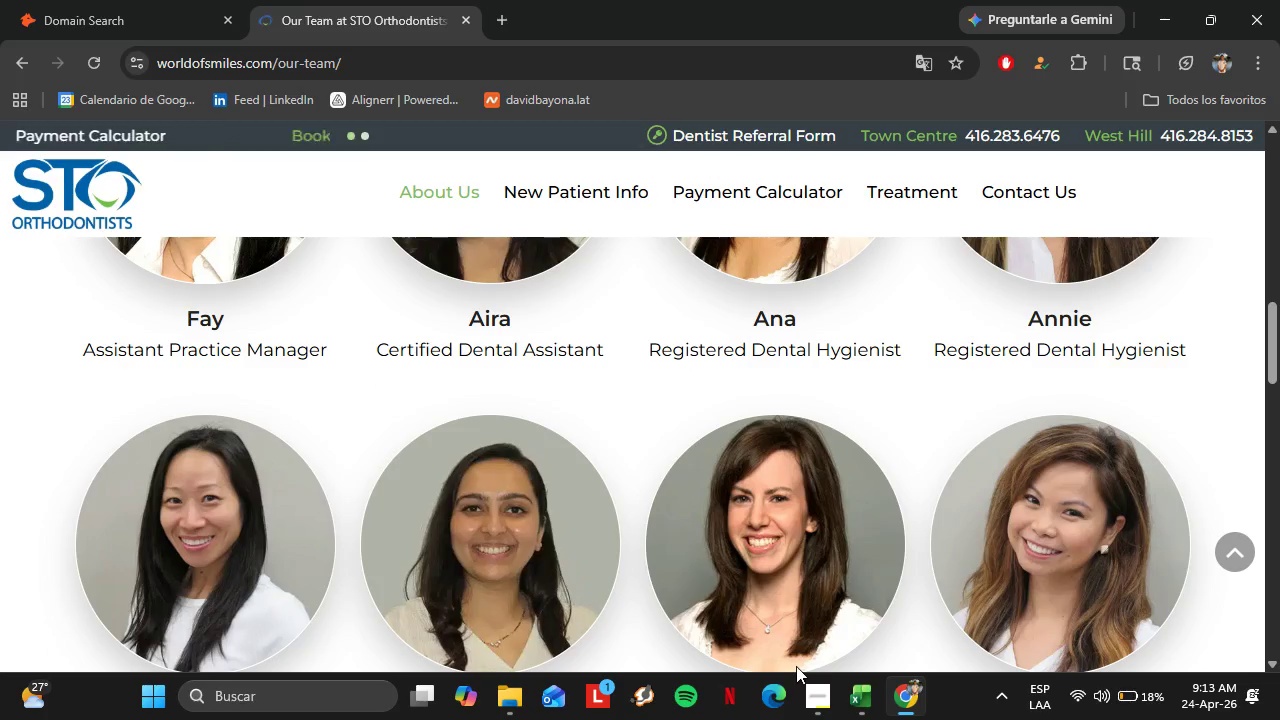 
scroll: coordinate [872, 554], scroll_direction: down, amount: 9.0
 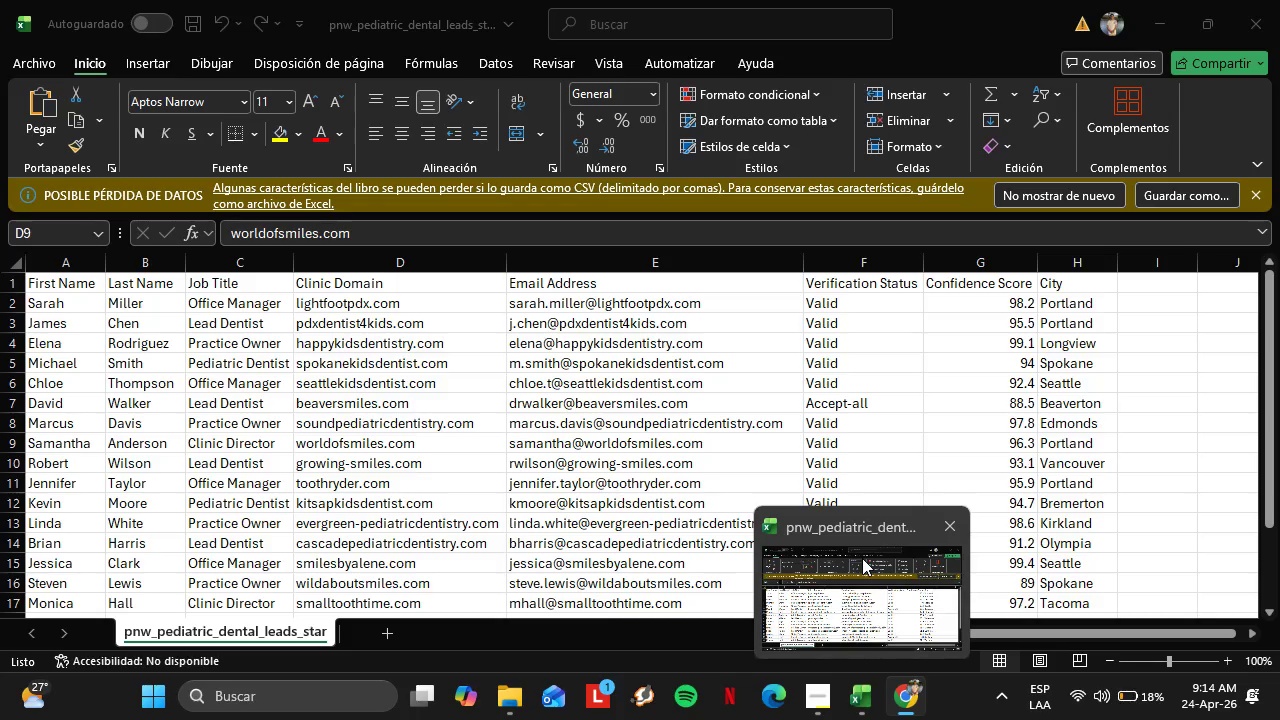 
mouse_move([830, 607])
 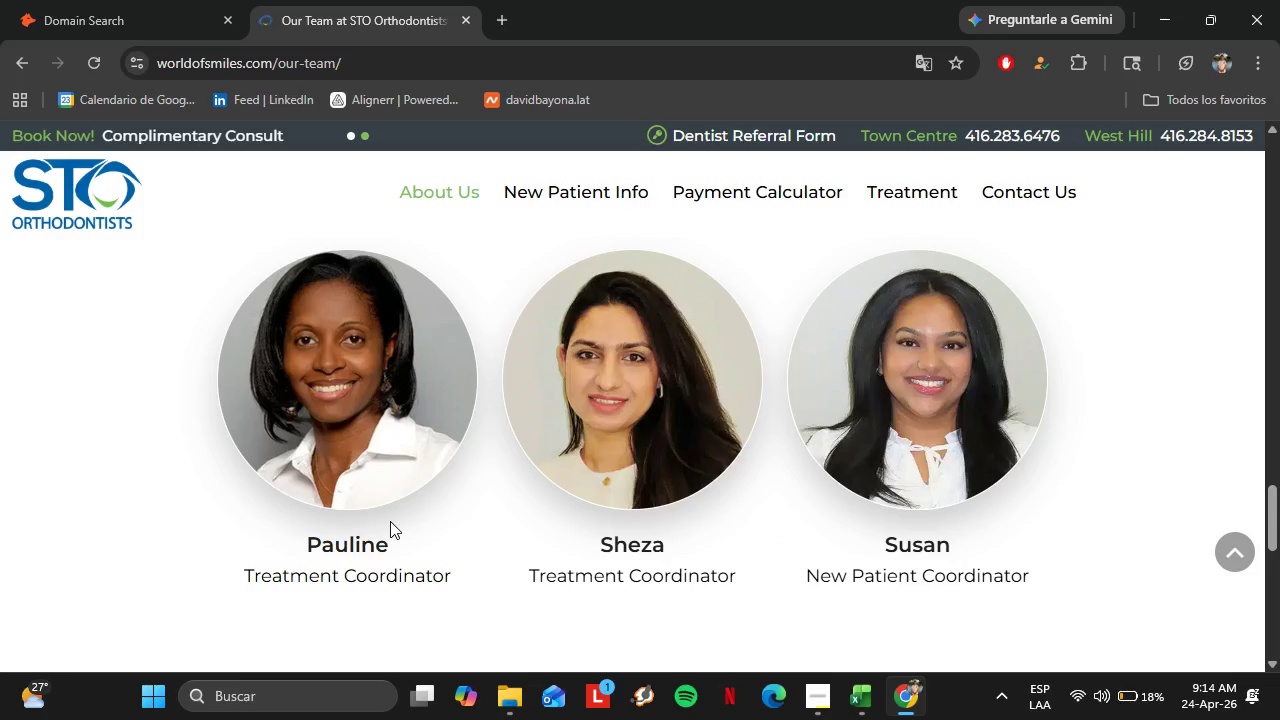 
scroll: coordinate [371, 513], scroll_direction: up, amount: 4.0
 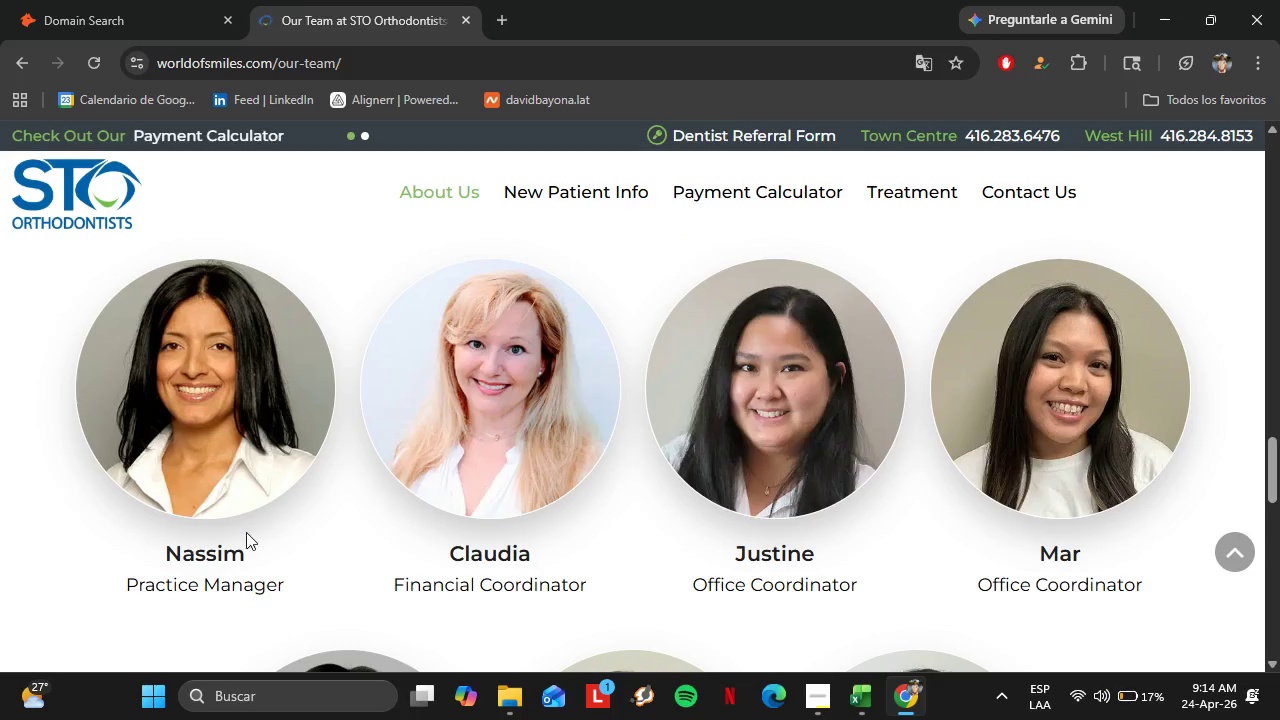 
left_click([211, 435])
 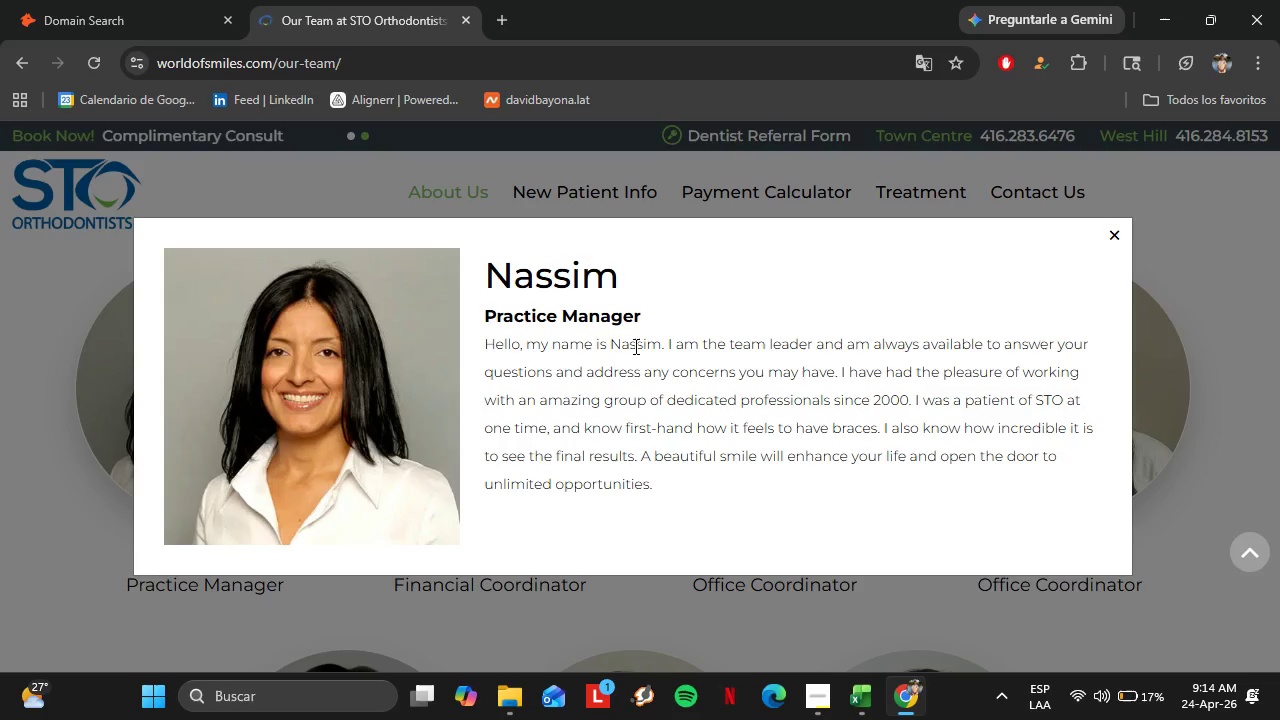 
wait(10.64)
 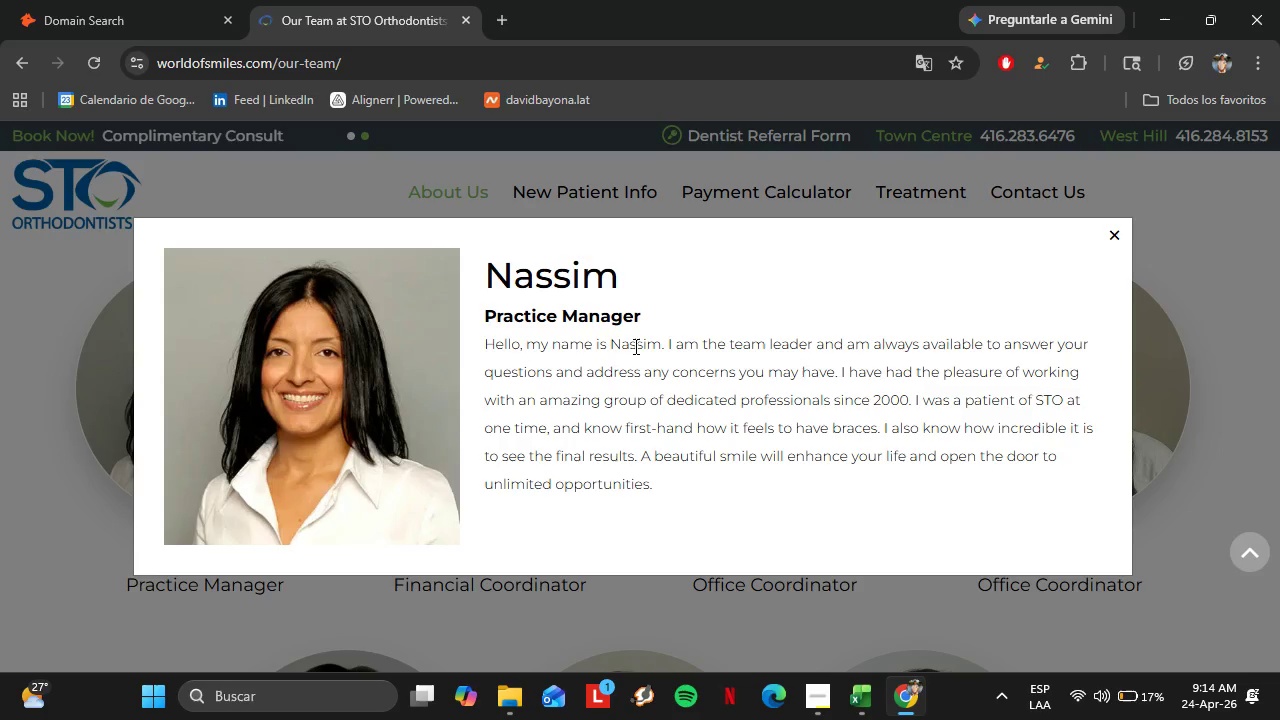 
left_click([1102, 238])
 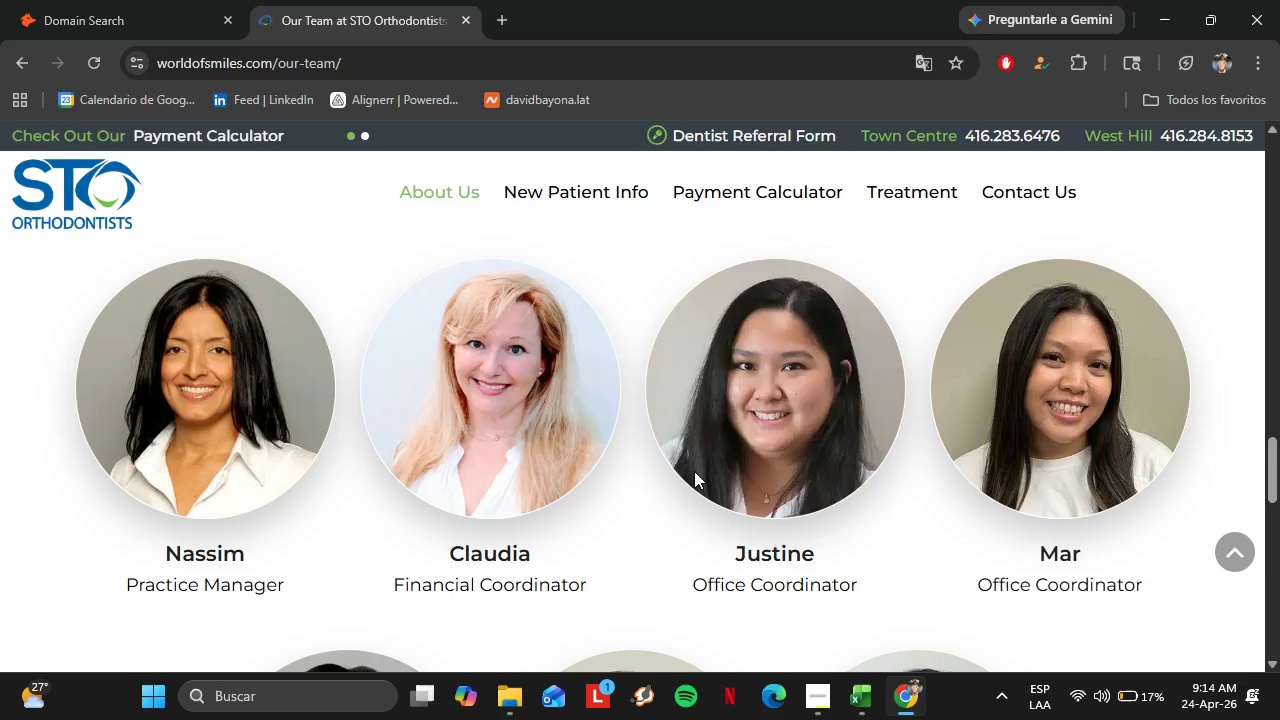 
scroll: coordinate [693, 470], scroll_direction: down, amount: 6.0
 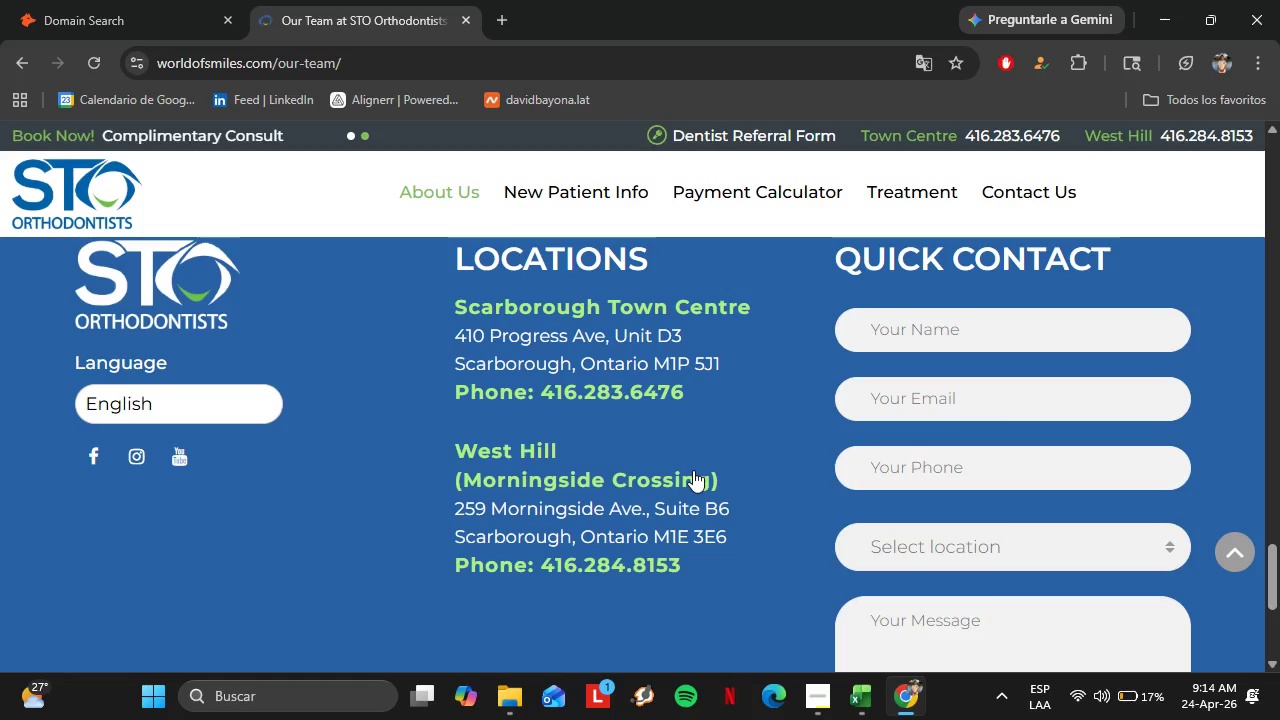 
scroll: coordinate [693, 470], scroll_direction: none, amount: 0.0
 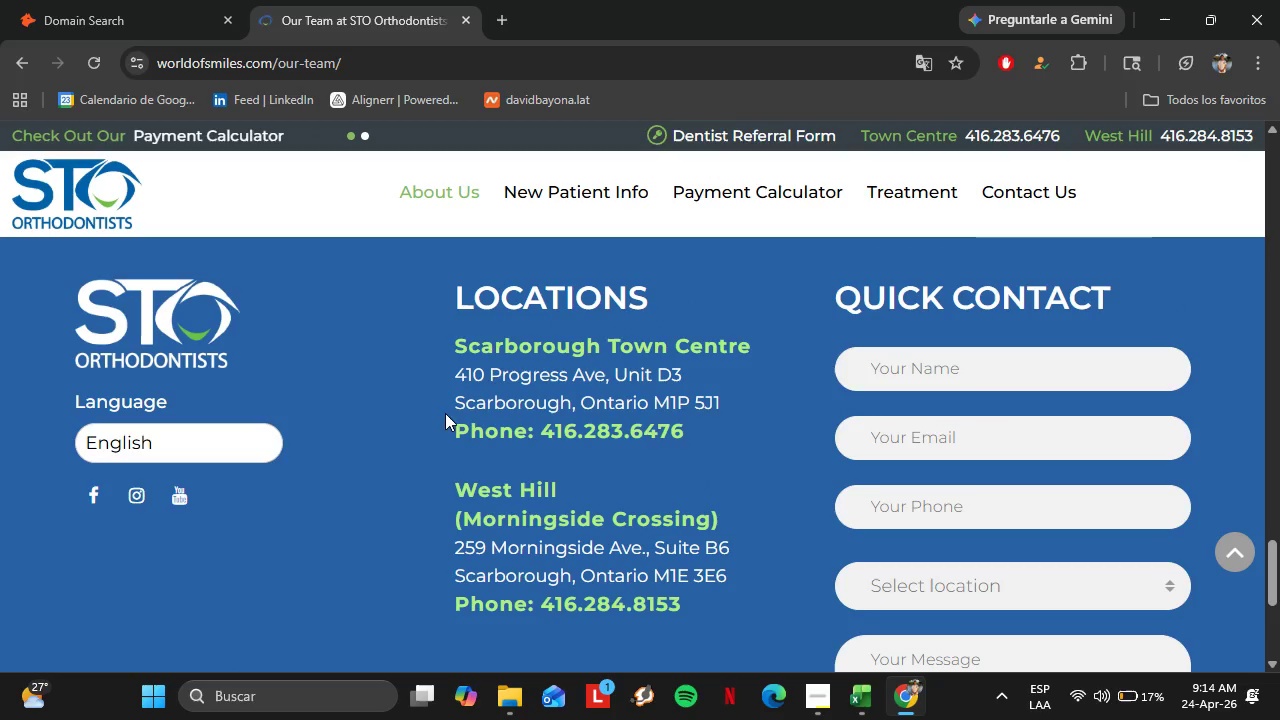 
scroll: coordinate [428, 410], scroll_direction: up, amount: 8.0
 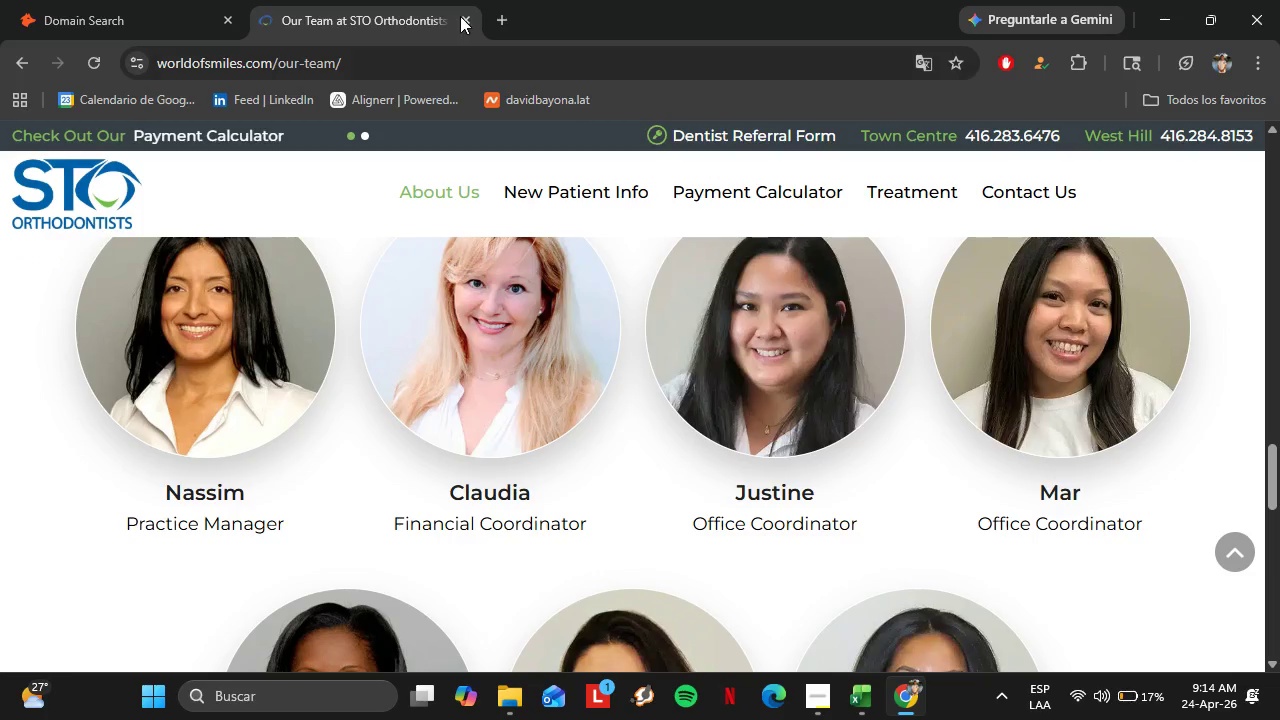 
left_click([494, 17])
 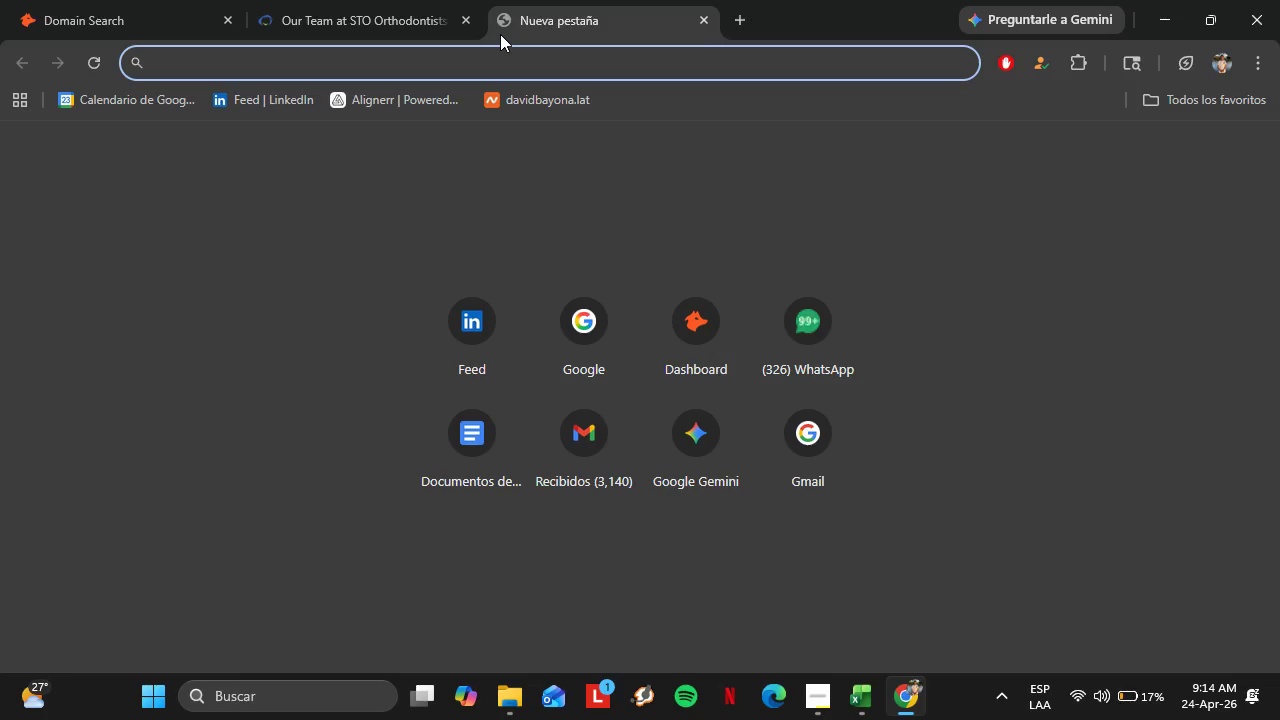 
key(Control+V)
 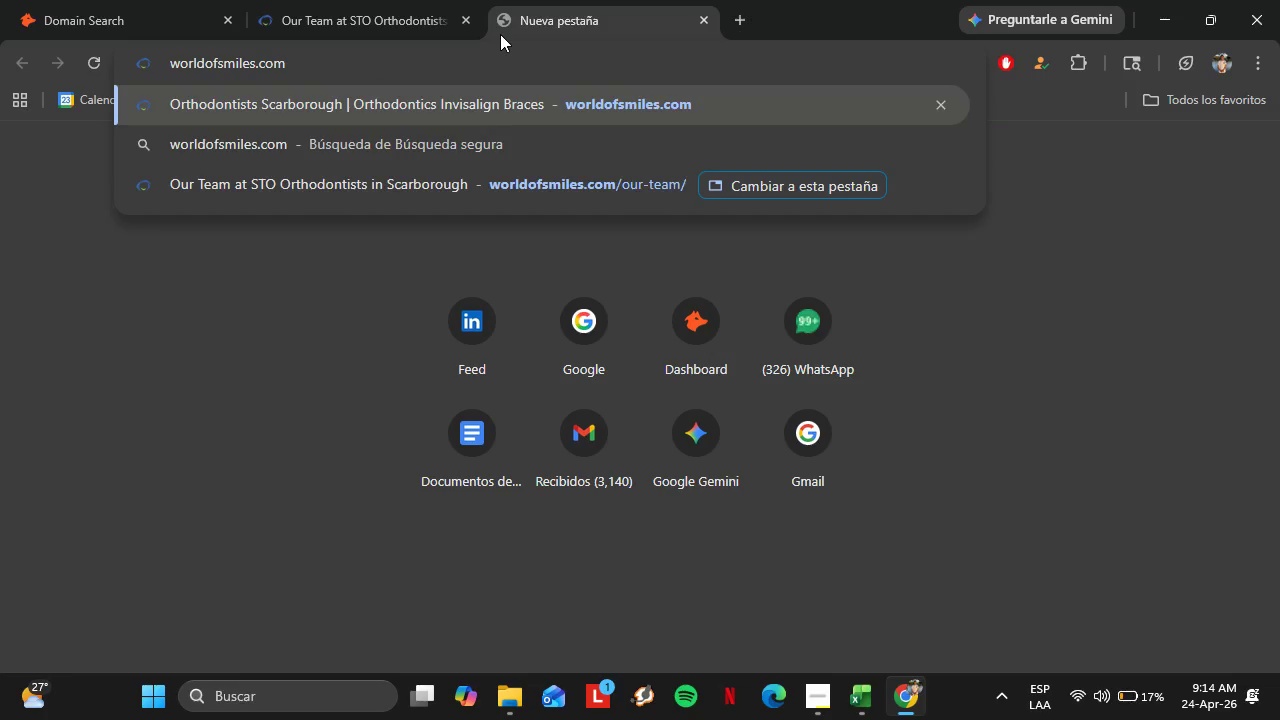 
key(Backspace)
 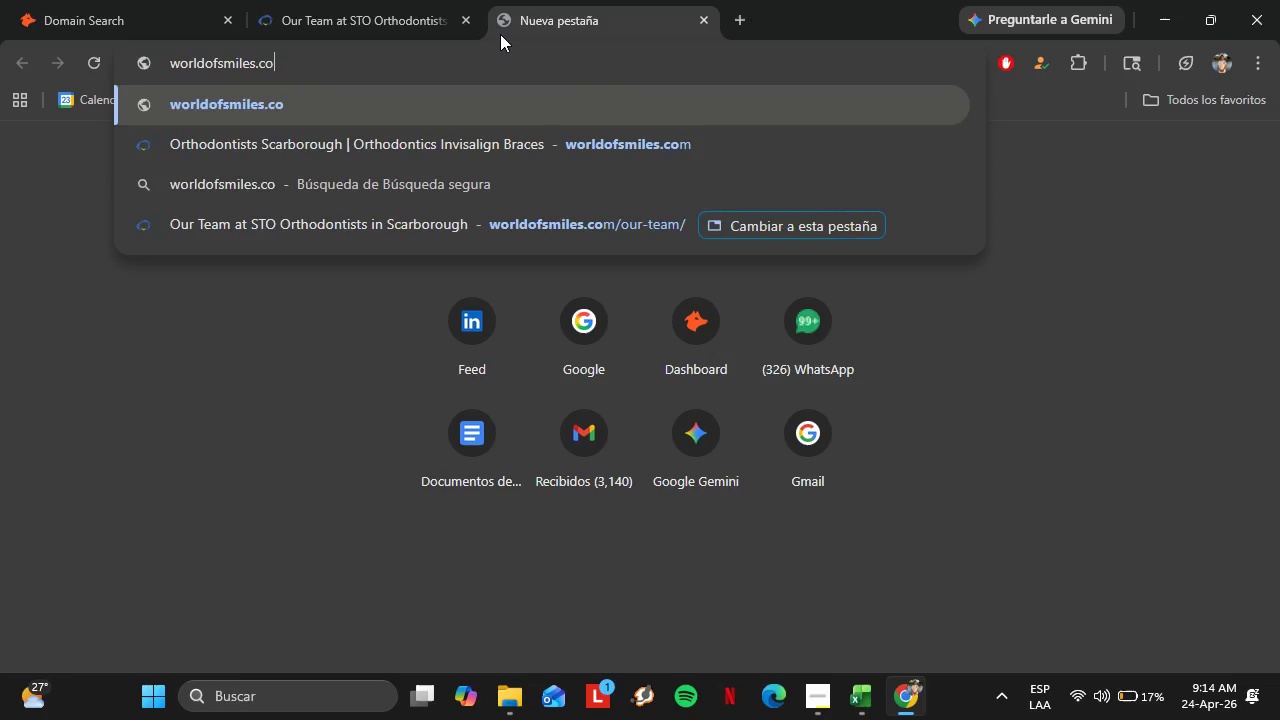 
key(Backspace)
 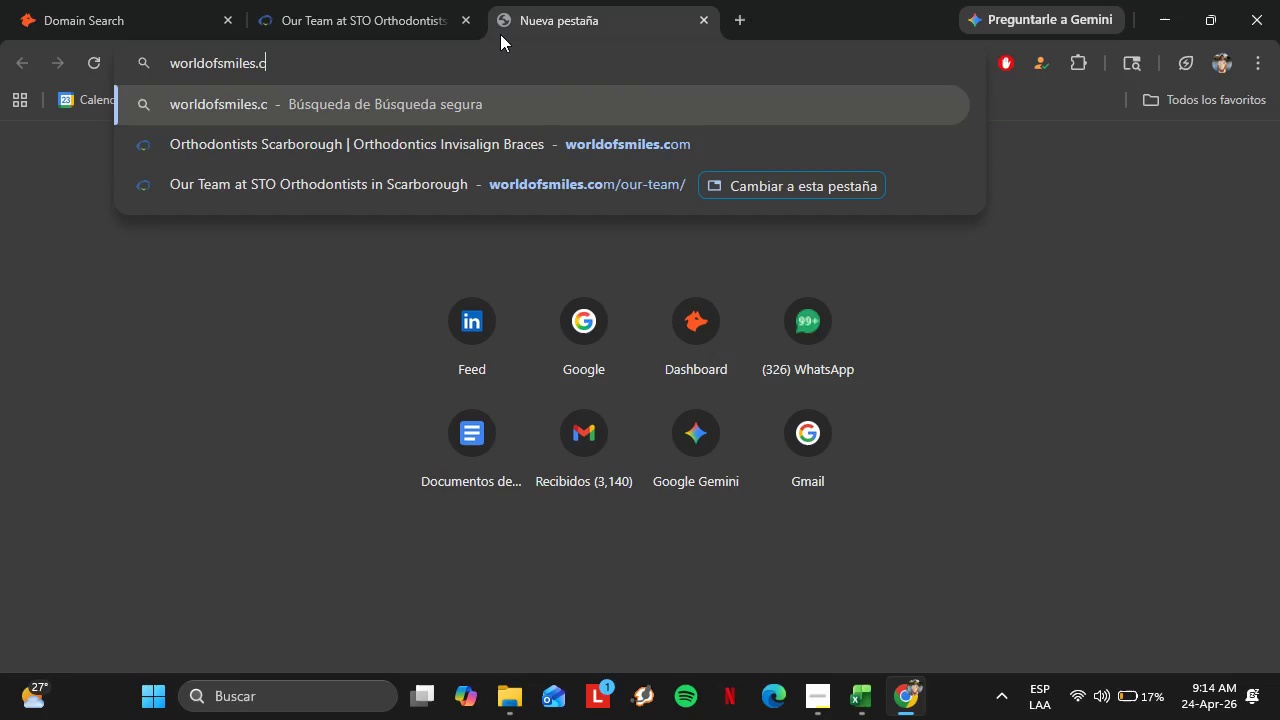 
key(Backspace)
 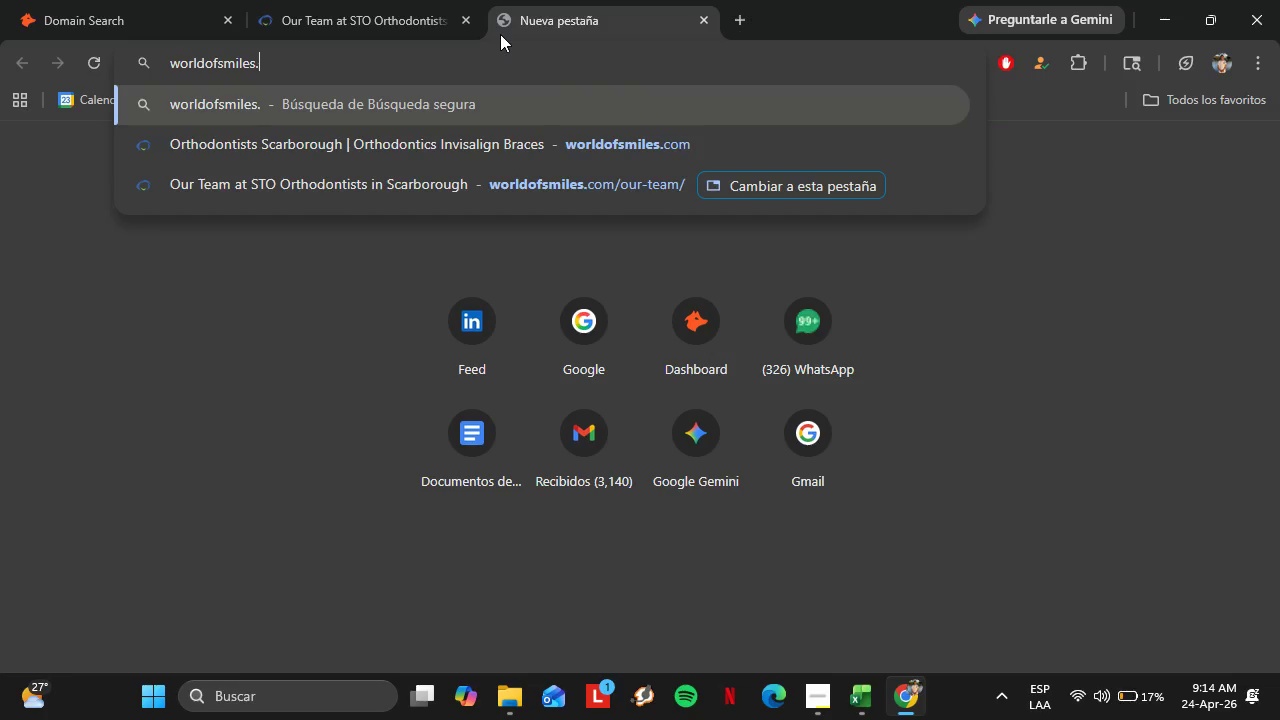 
key(Backspace)
 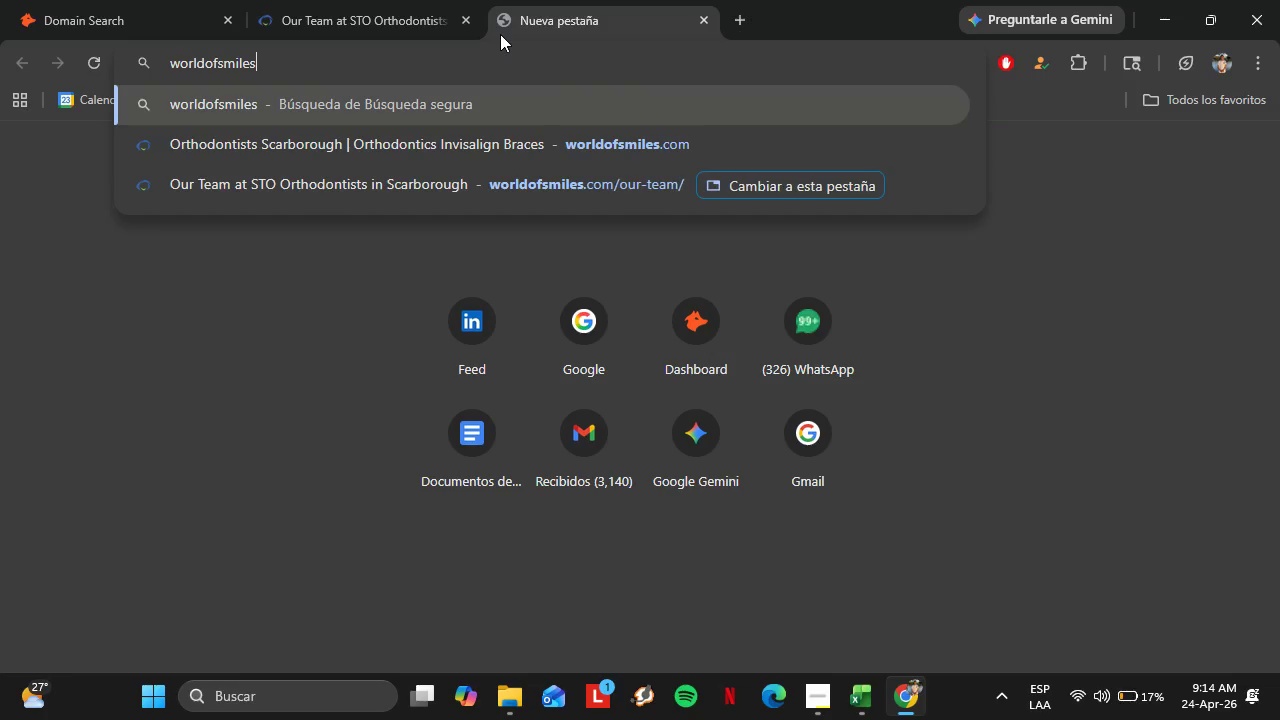 
key(ArrowLeft)
 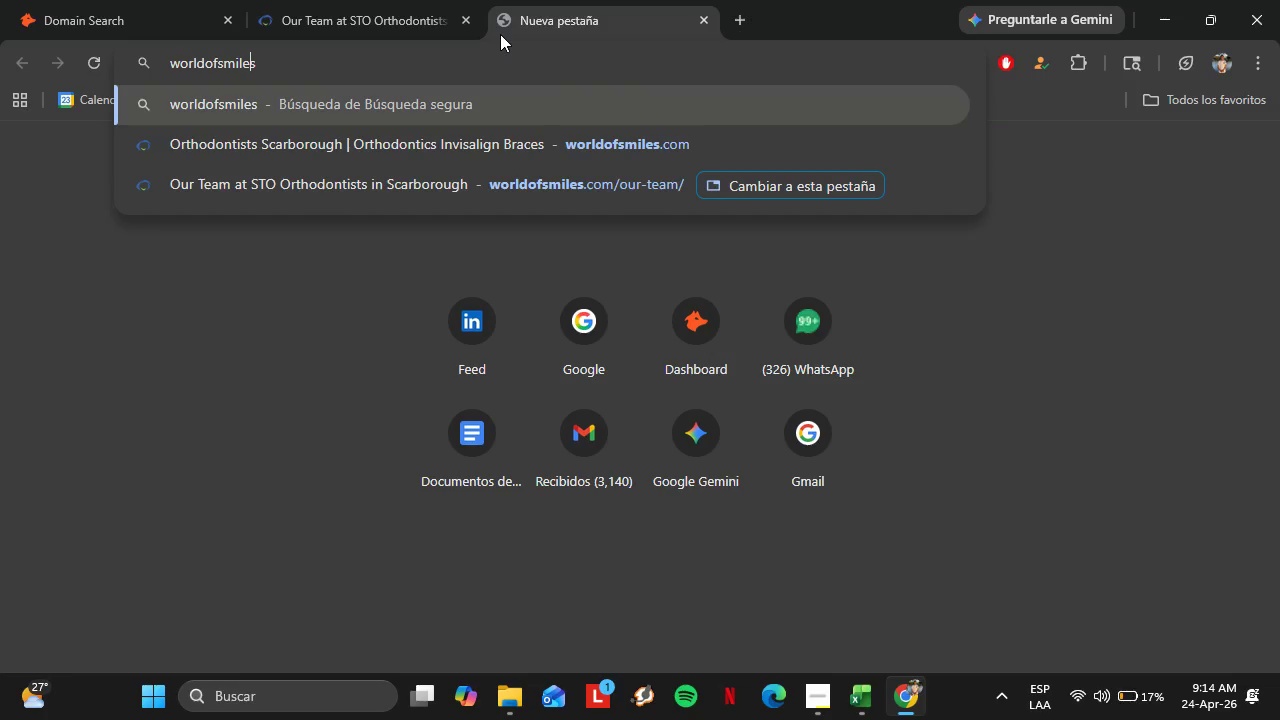 
key(ArrowLeft)
 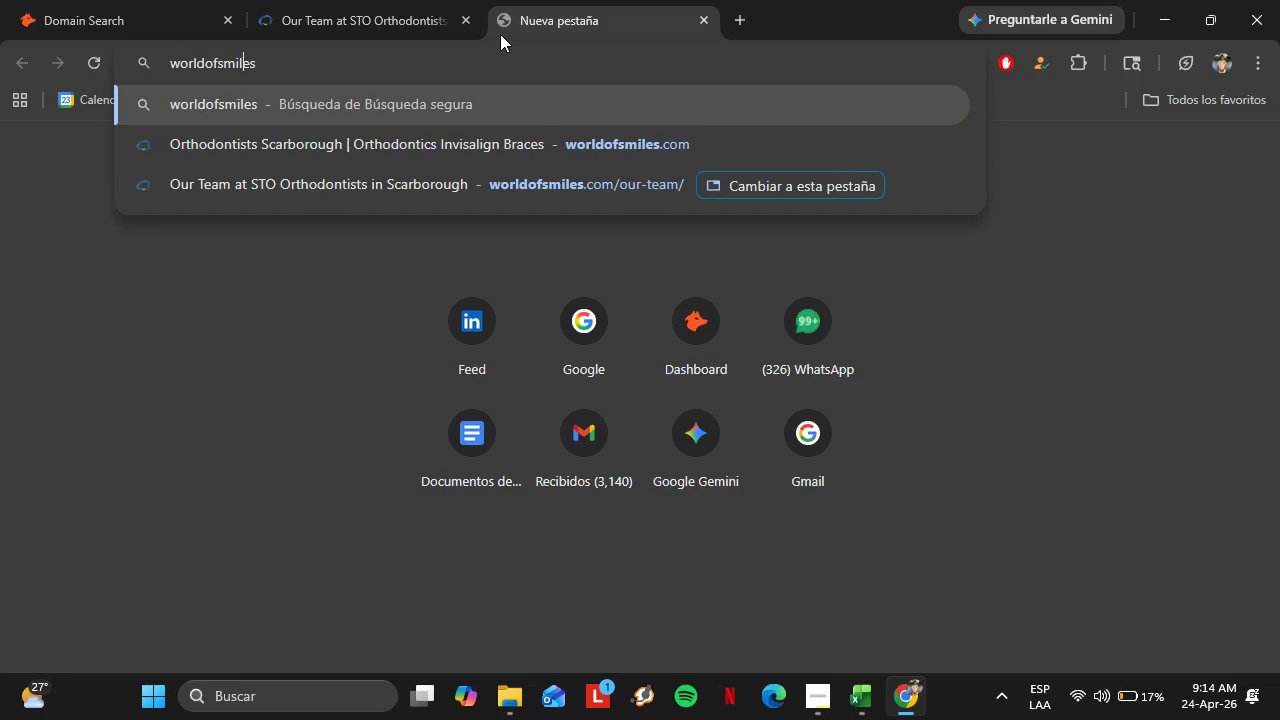 
hold_key(key=ArrowLeft, duration=0.53)
 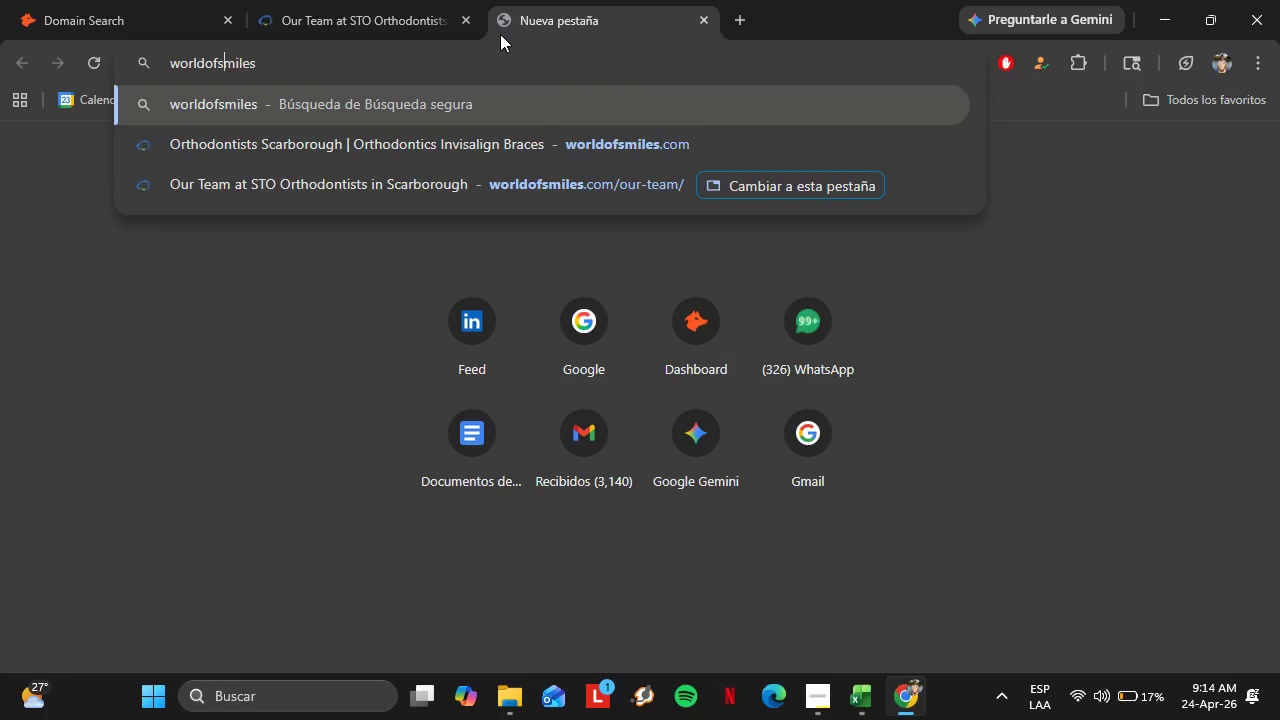 
key(ArrowLeft)
 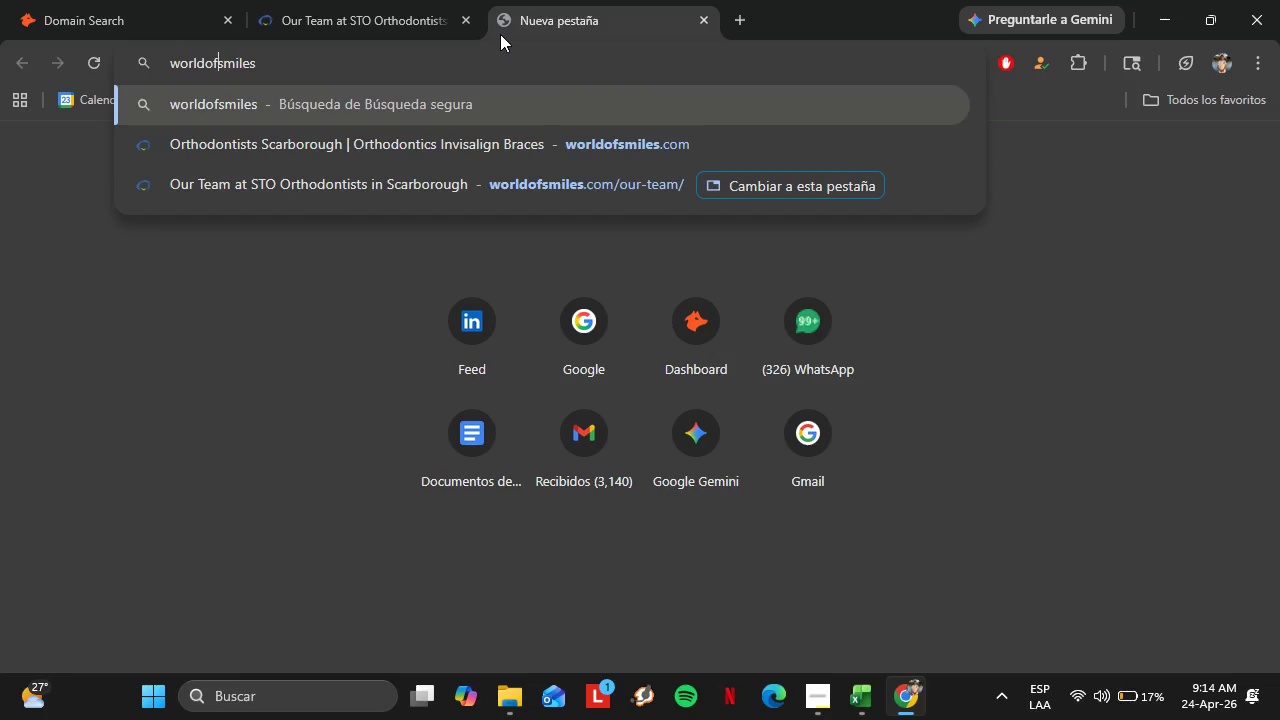 
key(ArrowLeft)
 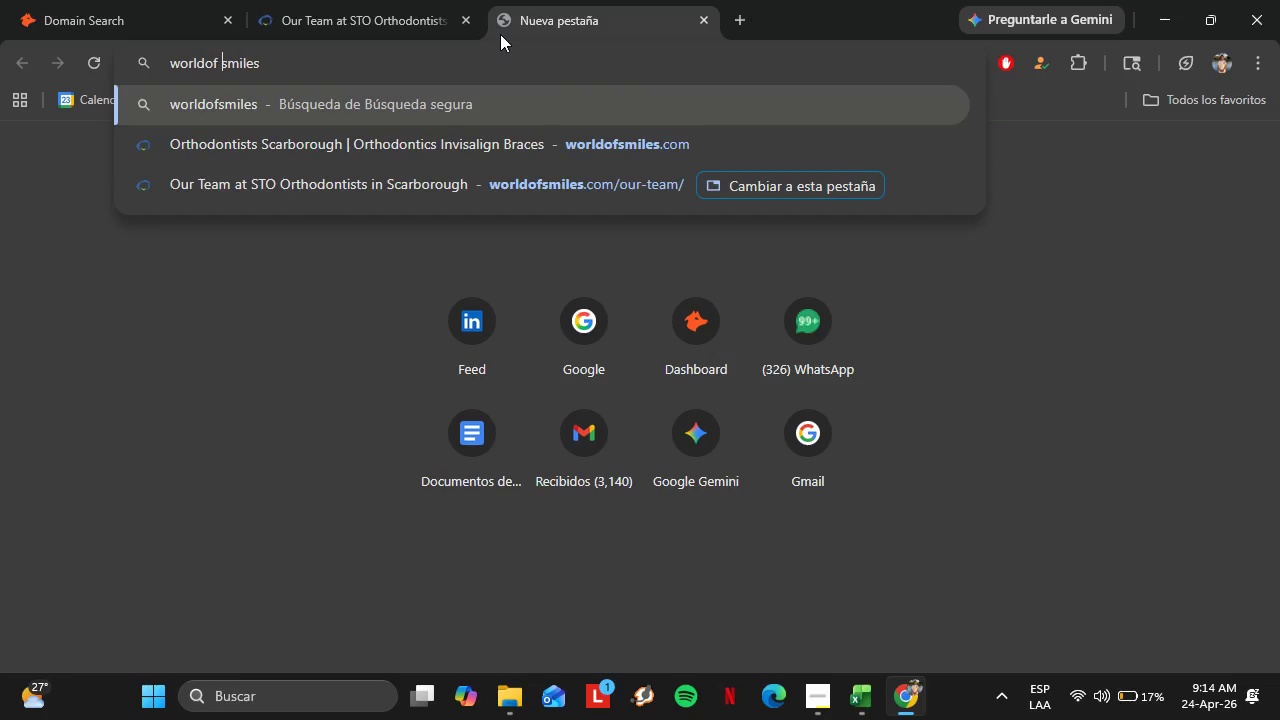 
key(Space)
 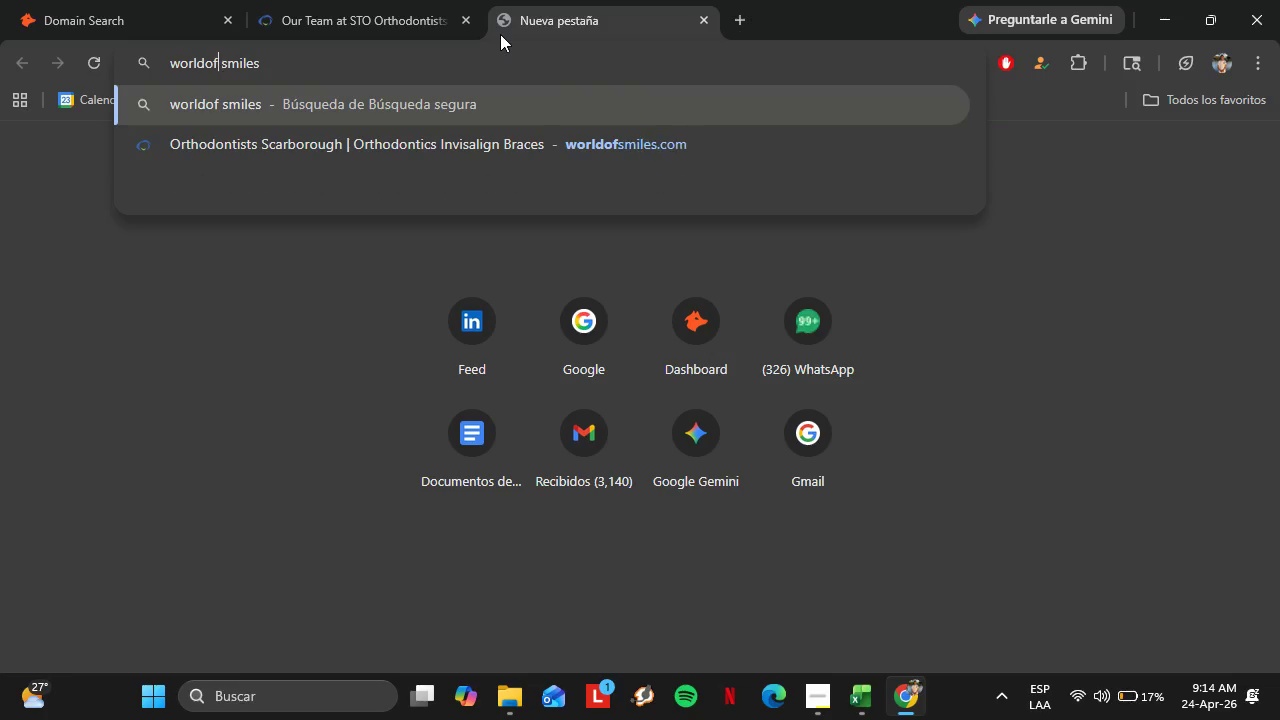 
key(ArrowLeft)
 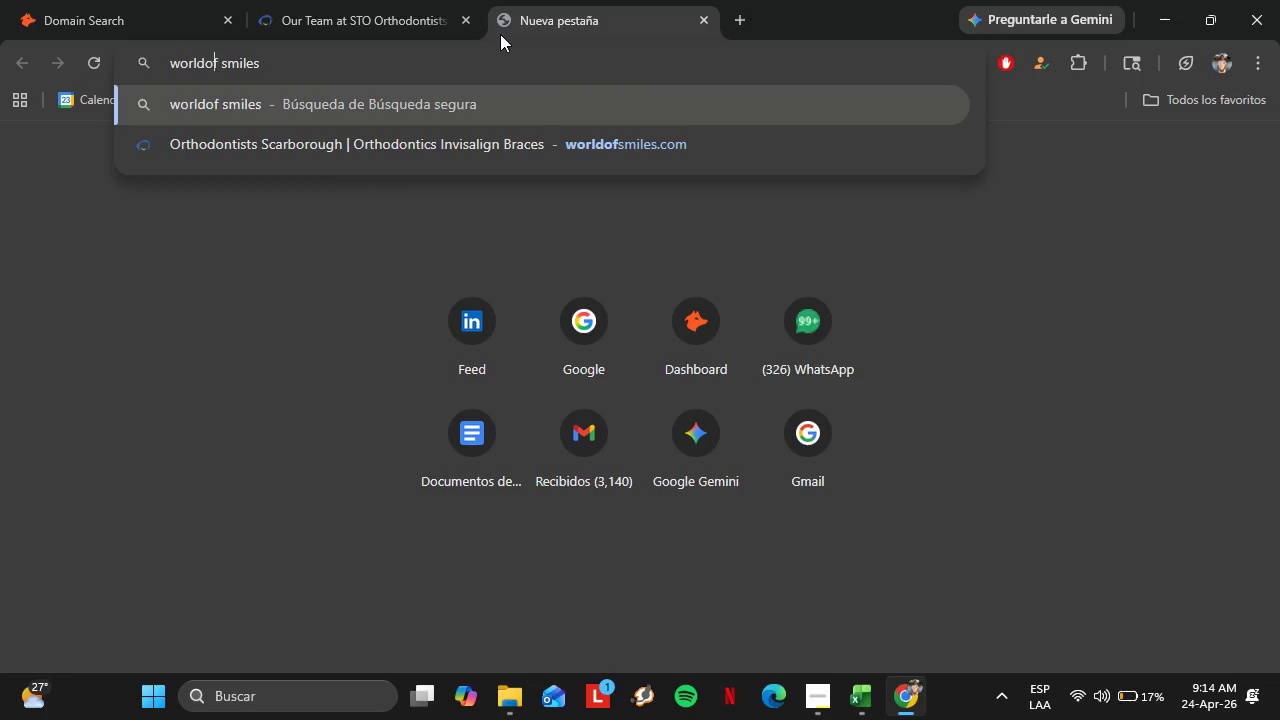 
key(ArrowLeft)
 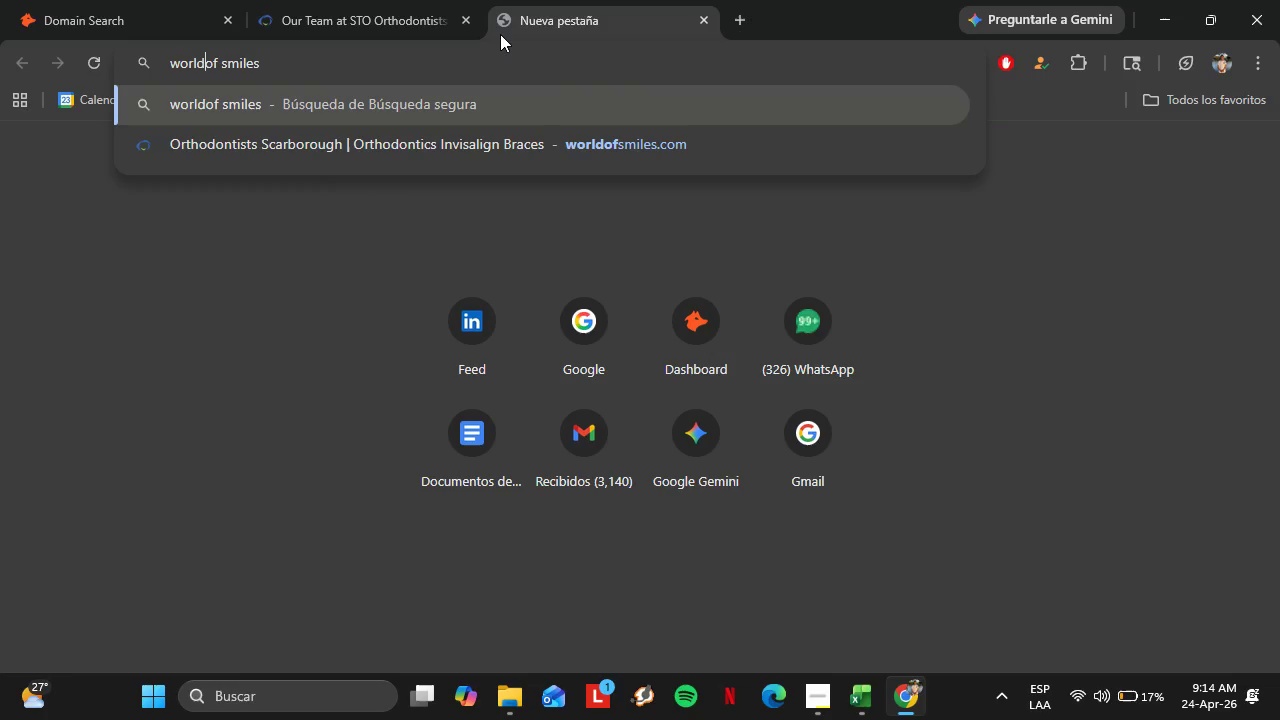 
key(ArrowLeft)
 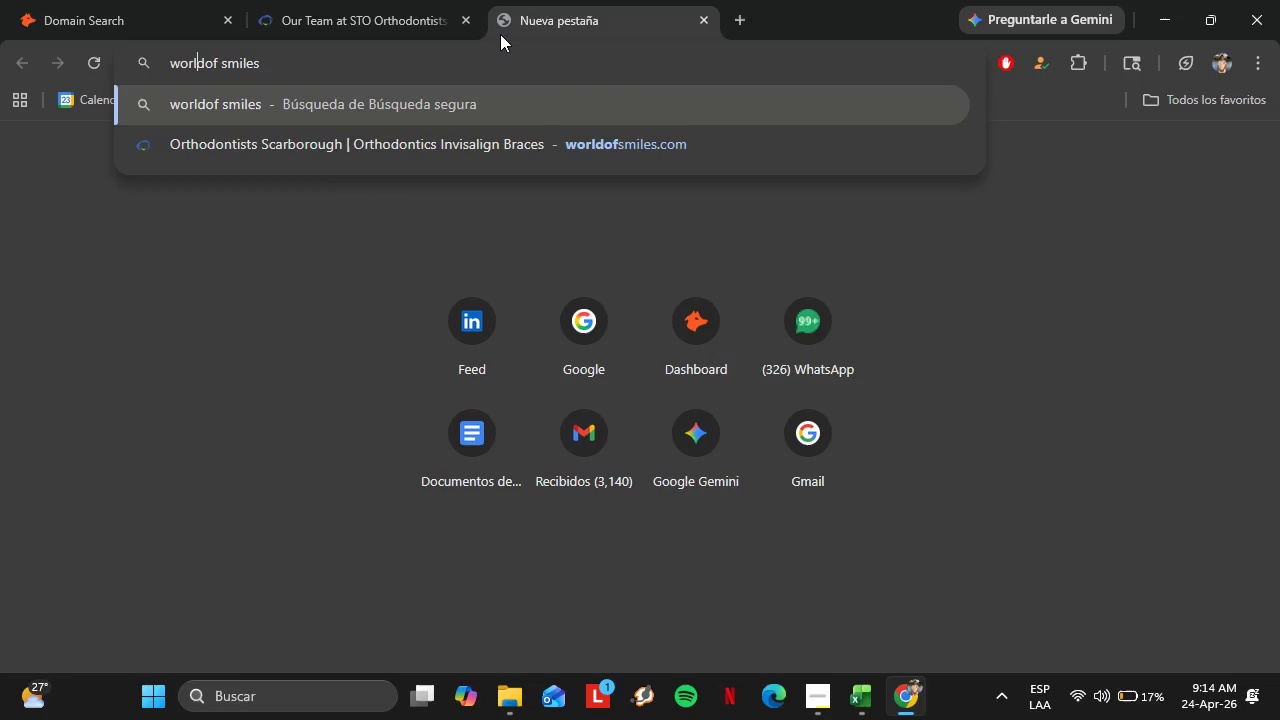 
key(ArrowLeft)
 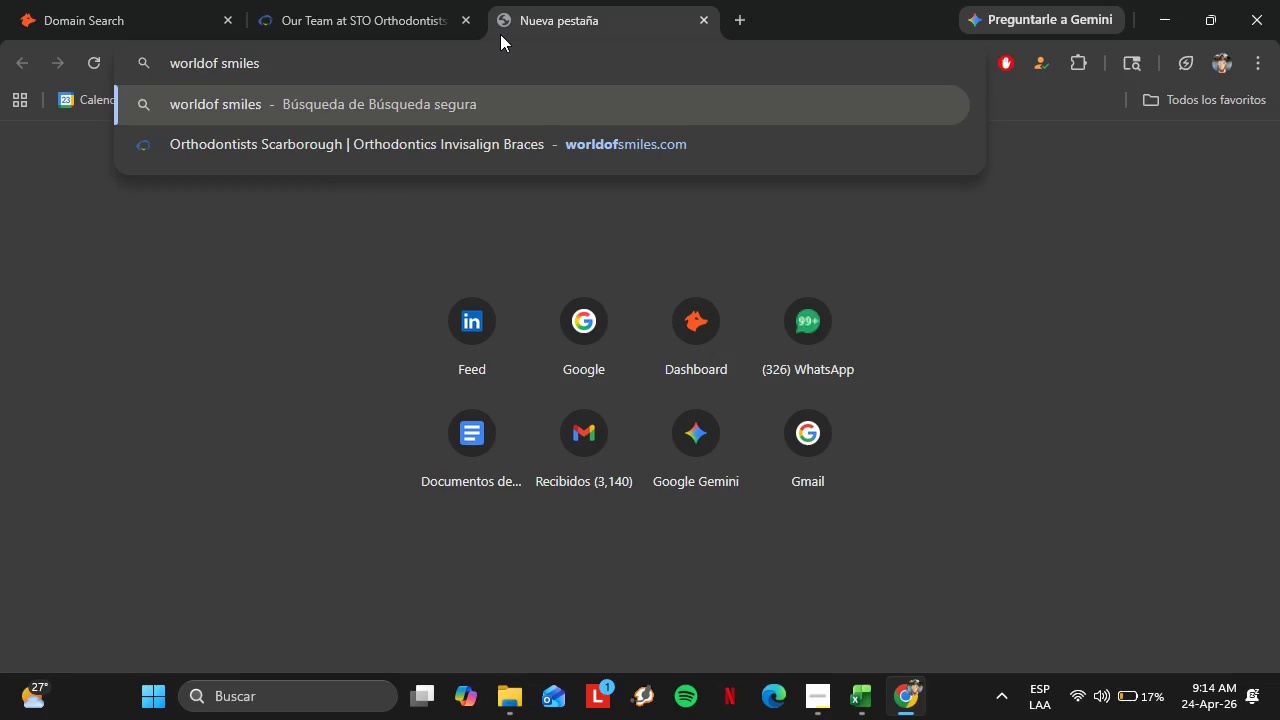 
key(ArrowRight)
 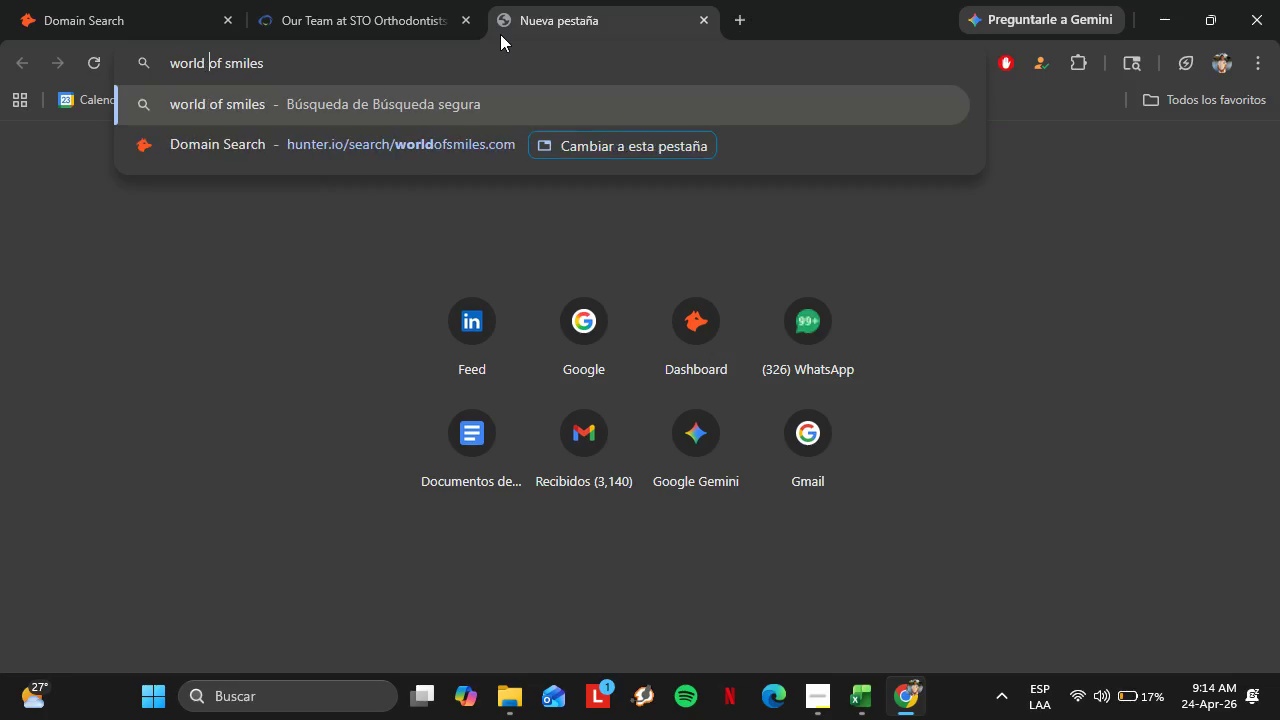 
type( Nassim)
 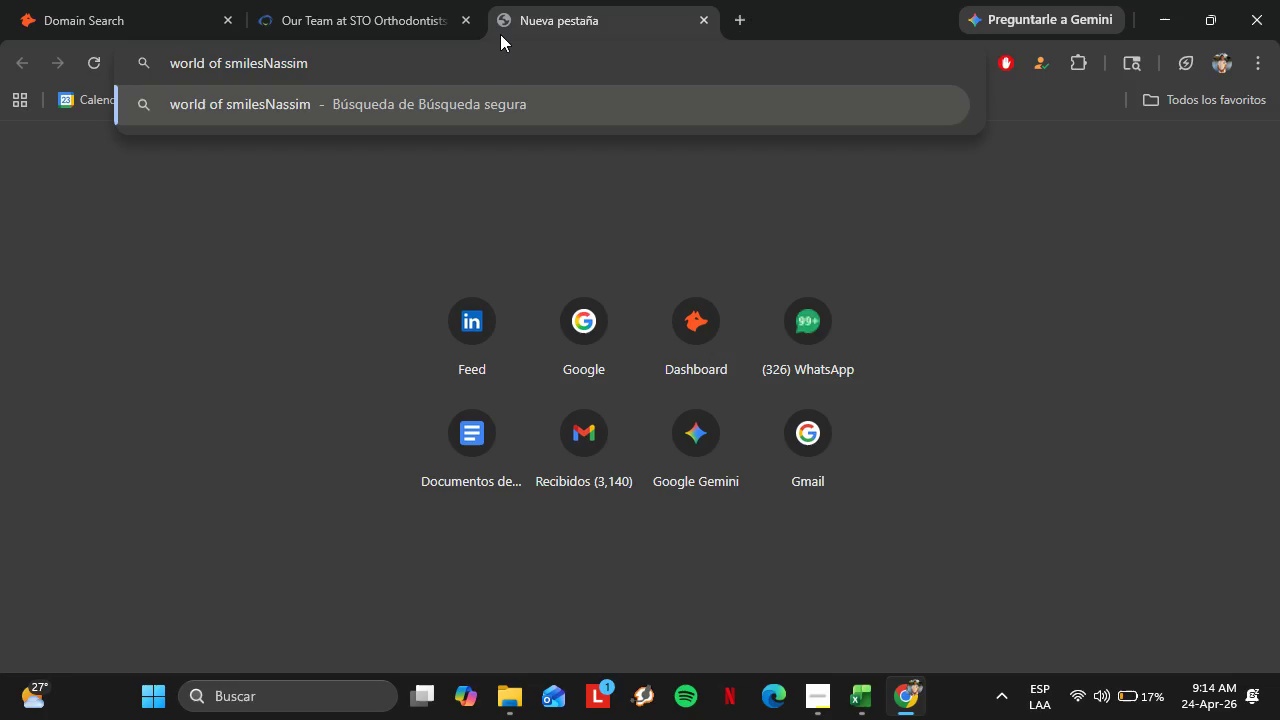 
hold_key(key=ArrowRight, duration=0.83)
 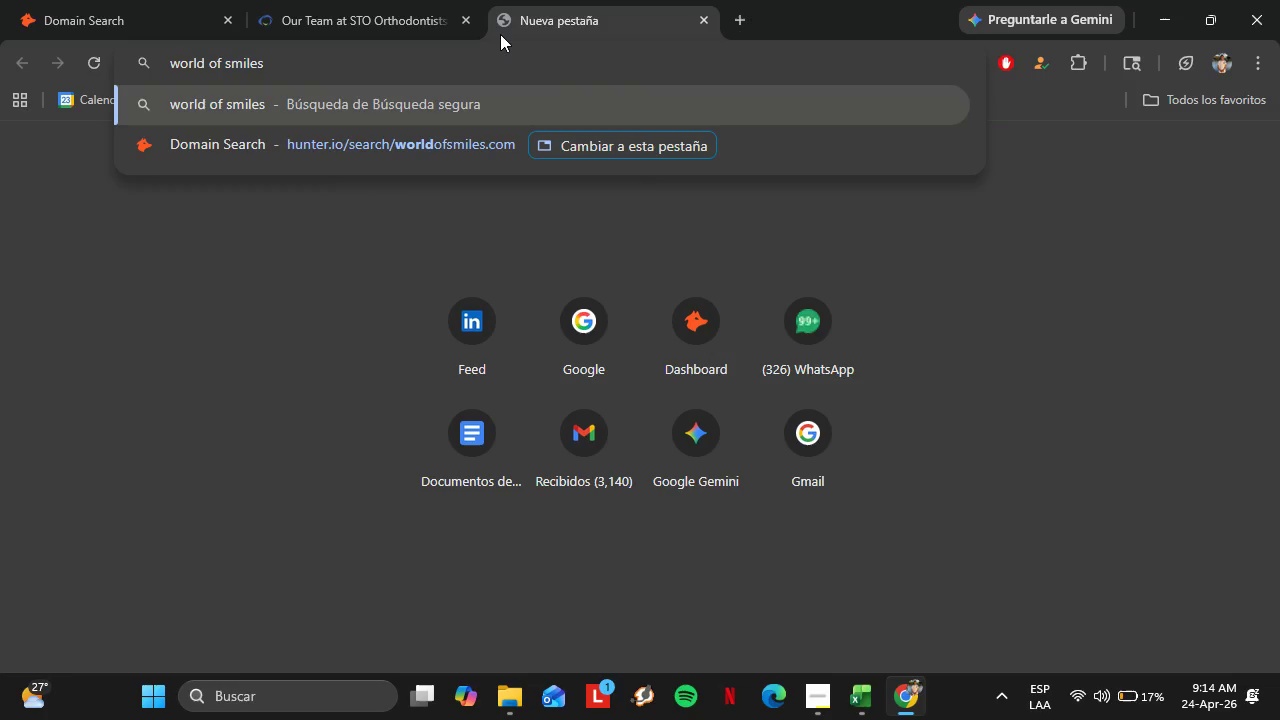 
key(ArrowLeft)
 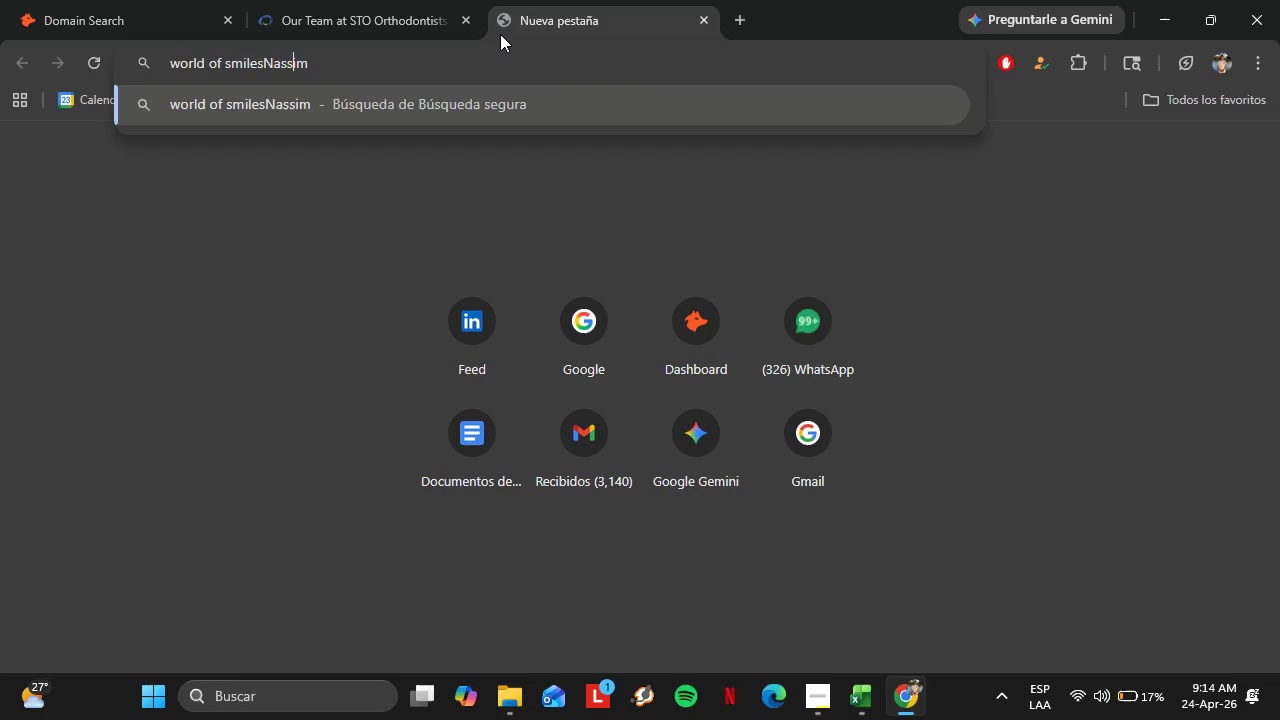 
key(ArrowLeft)
 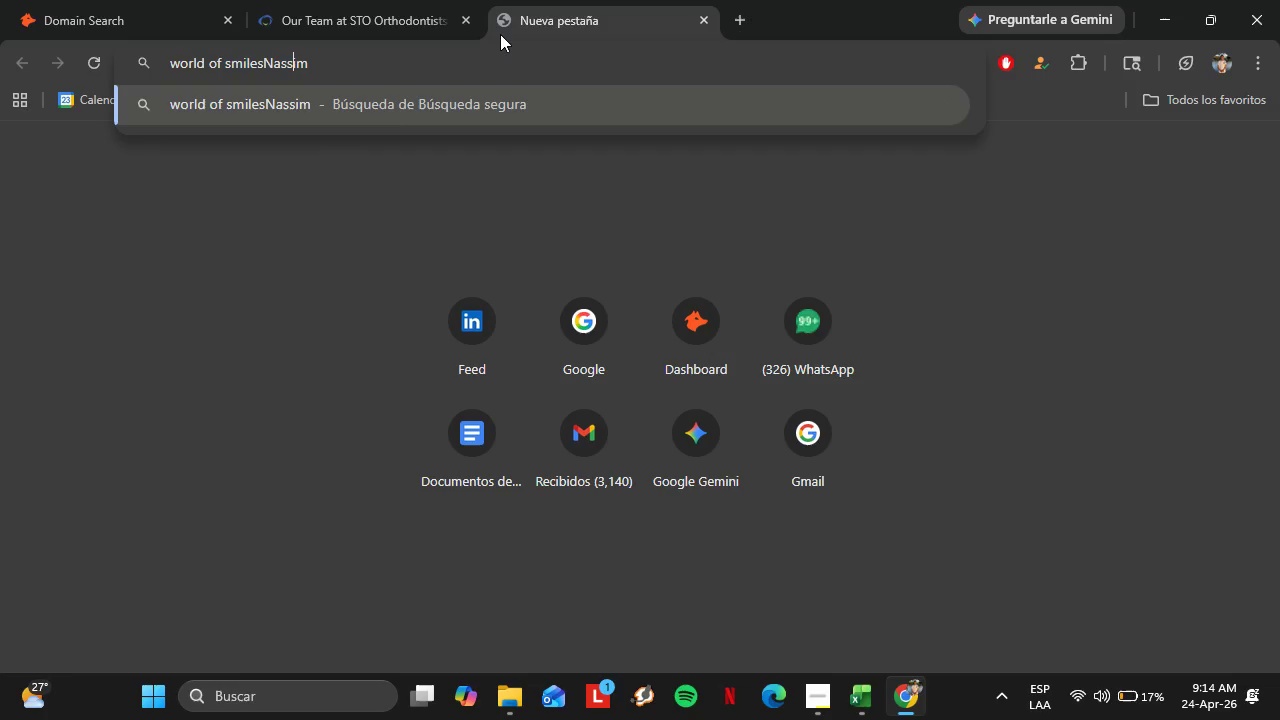 
key(ArrowLeft)
 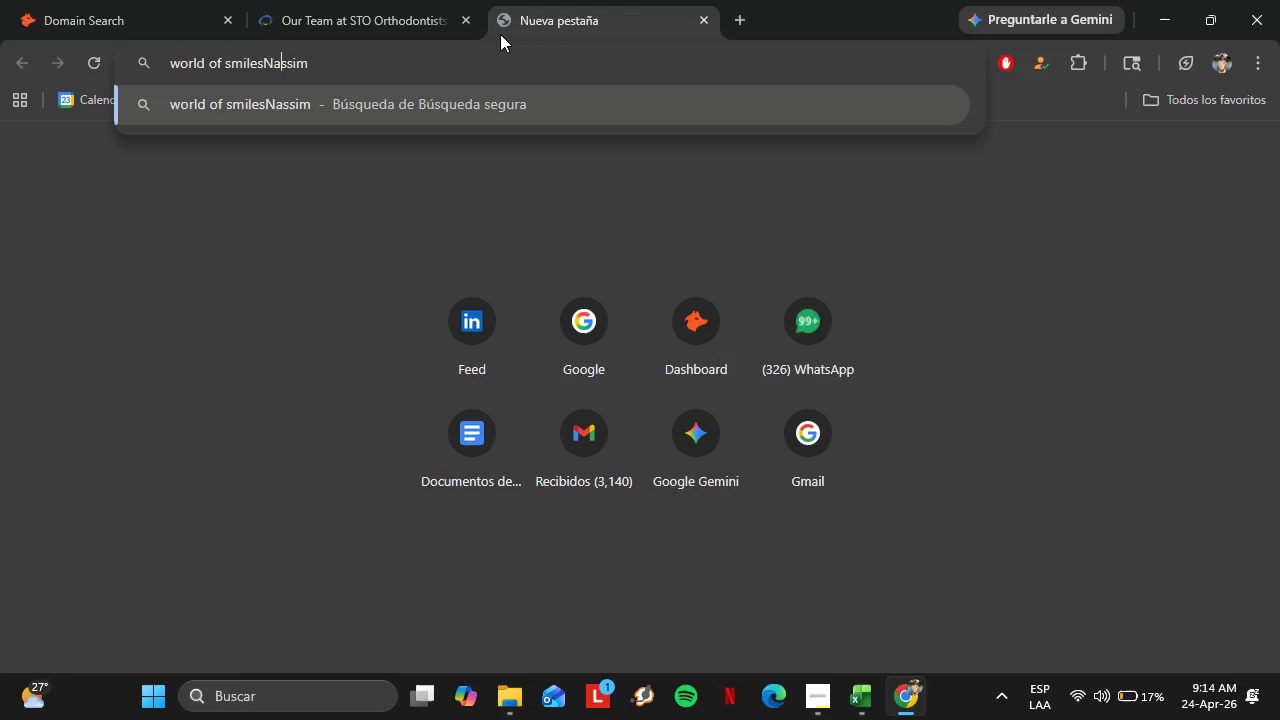 
key(ArrowLeft)
 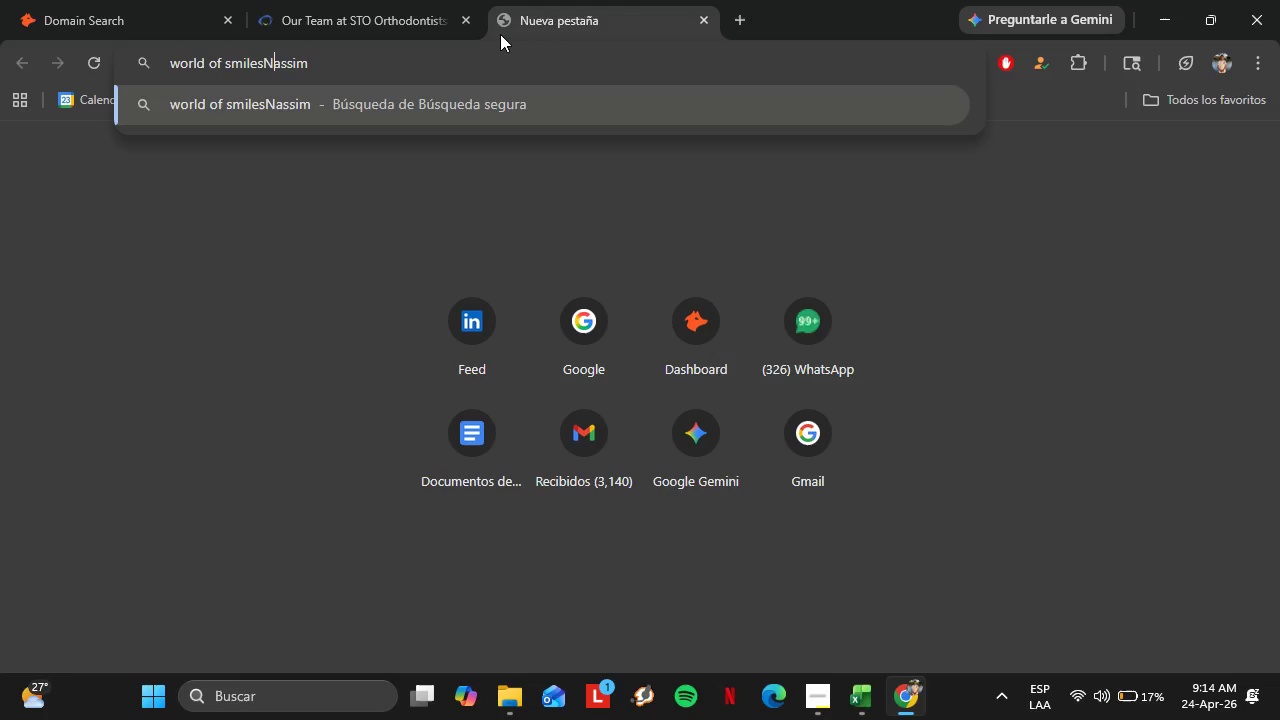 
key(ArrowLeft)
 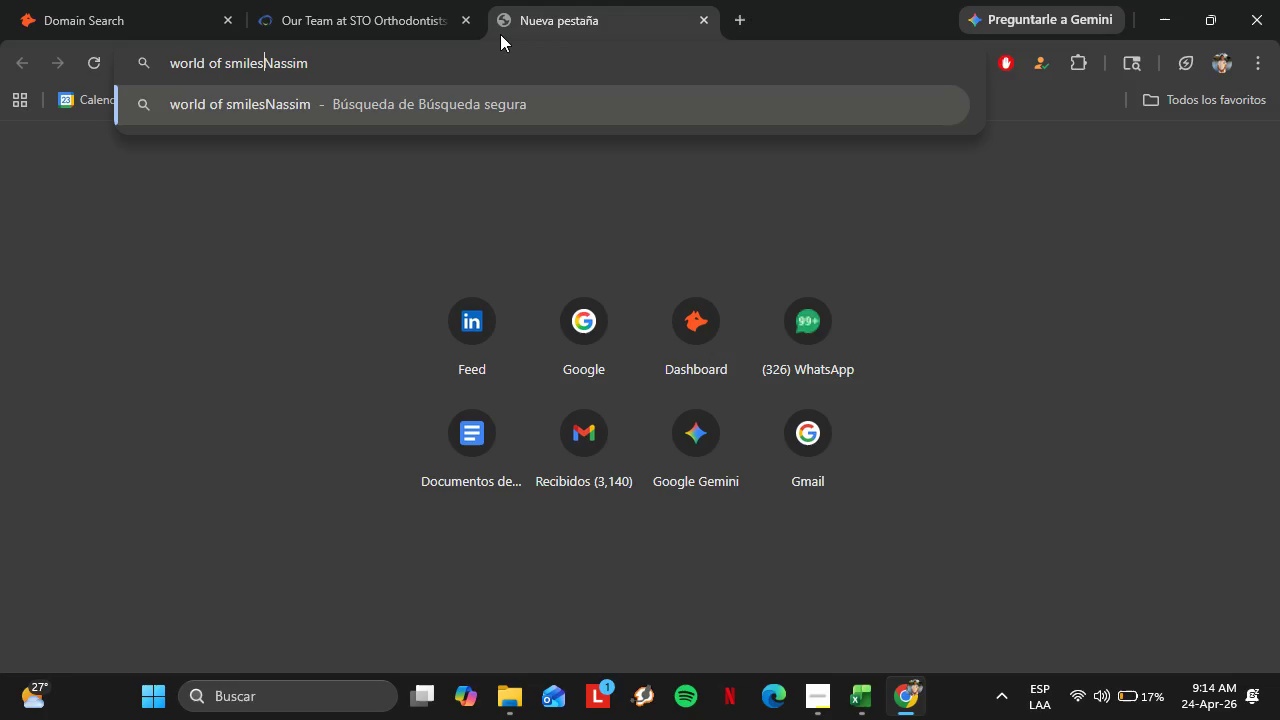 
key(ArrowLeft)
 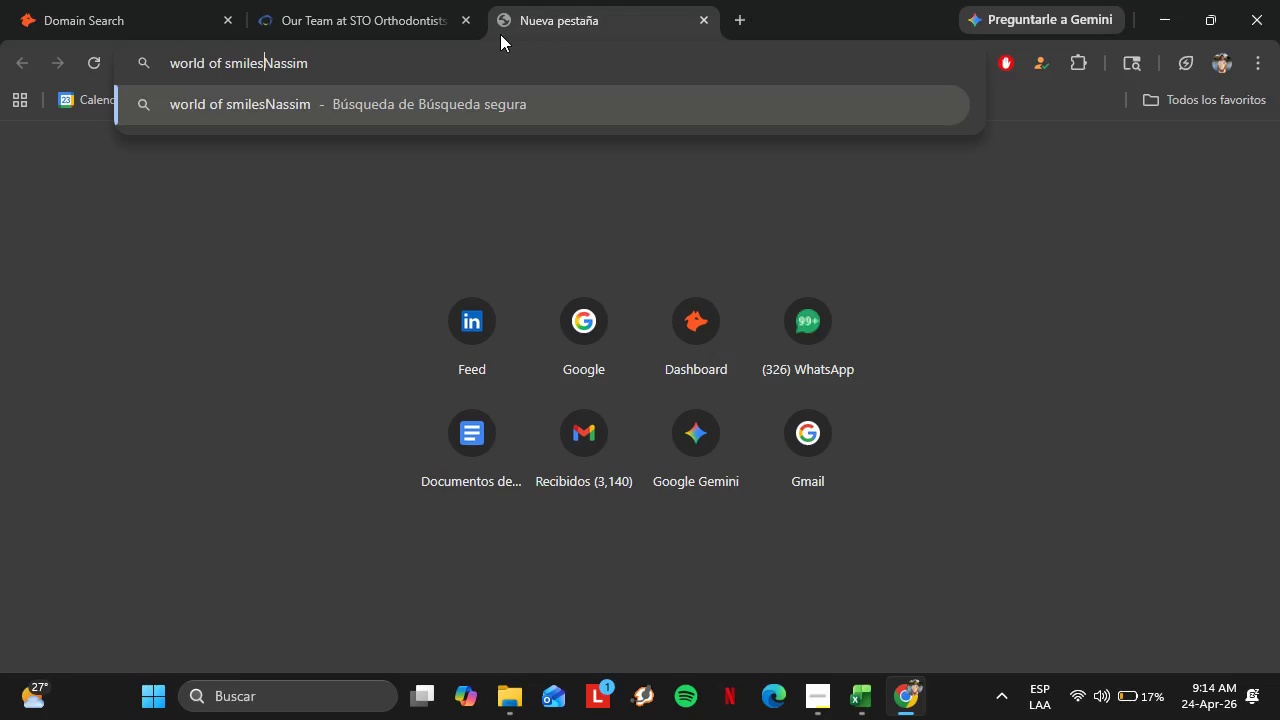 
key(Space)
 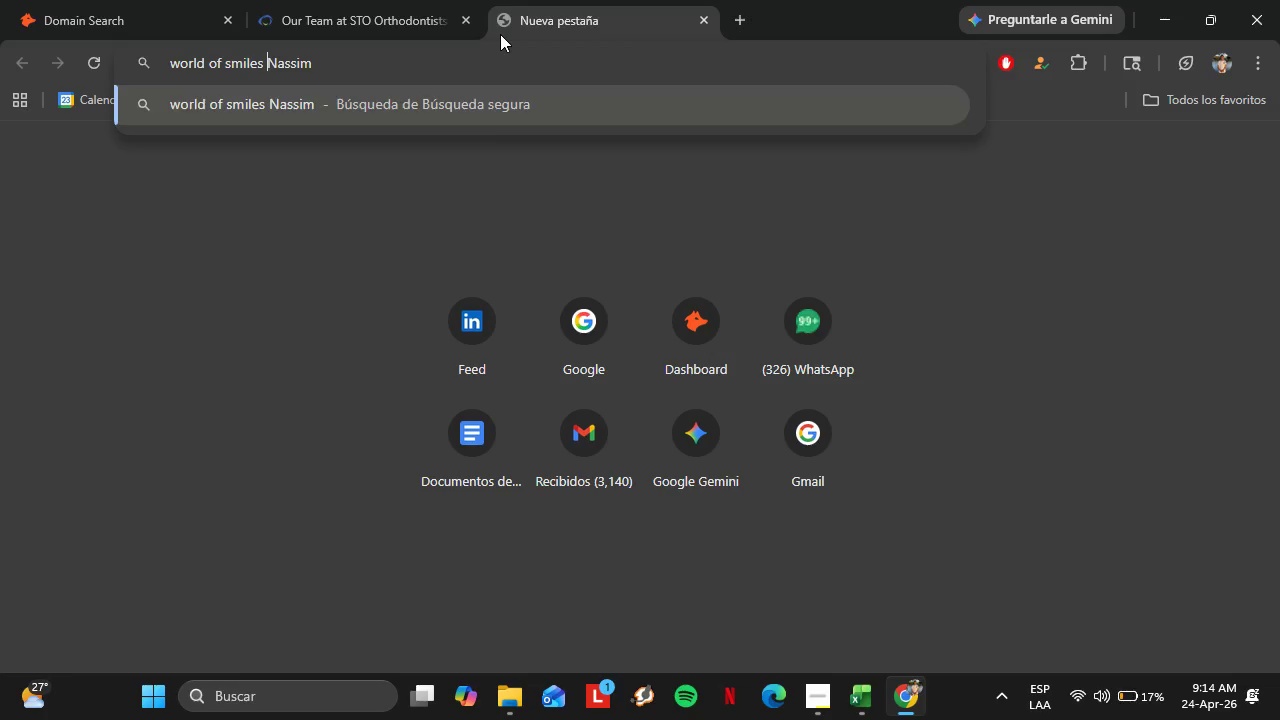 
key(Enter)
 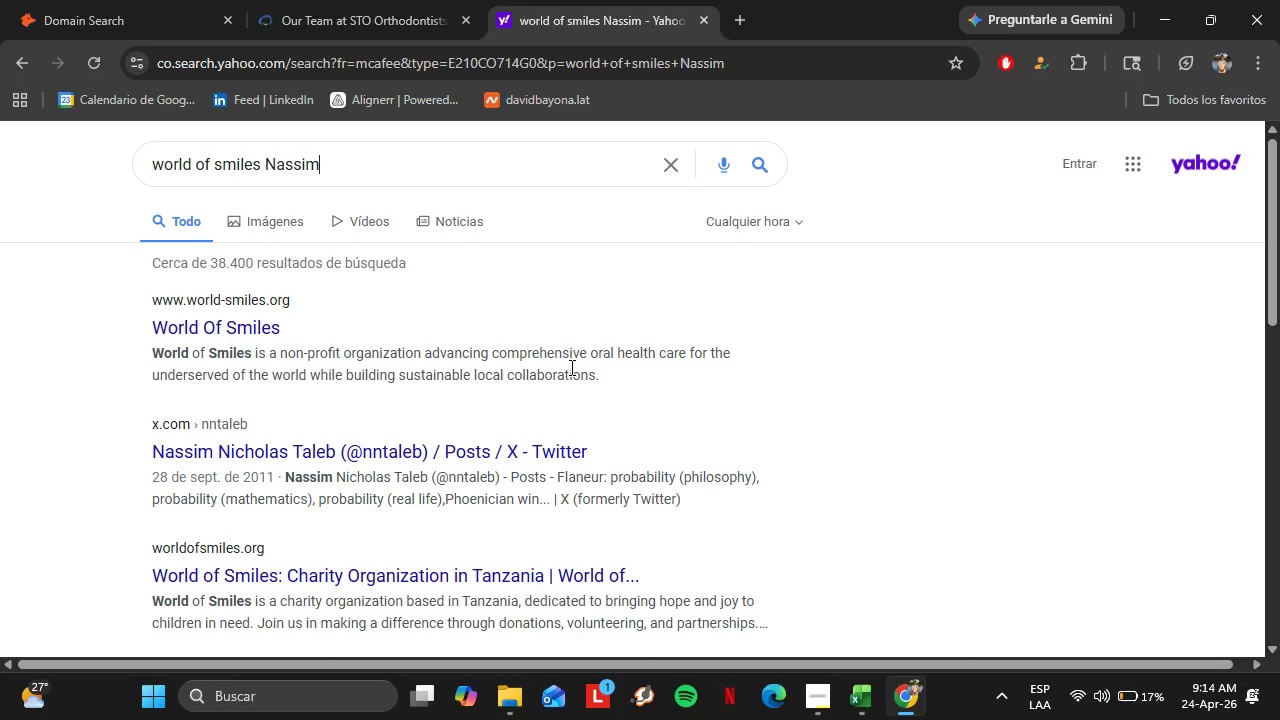 
wait(6.81)
 